 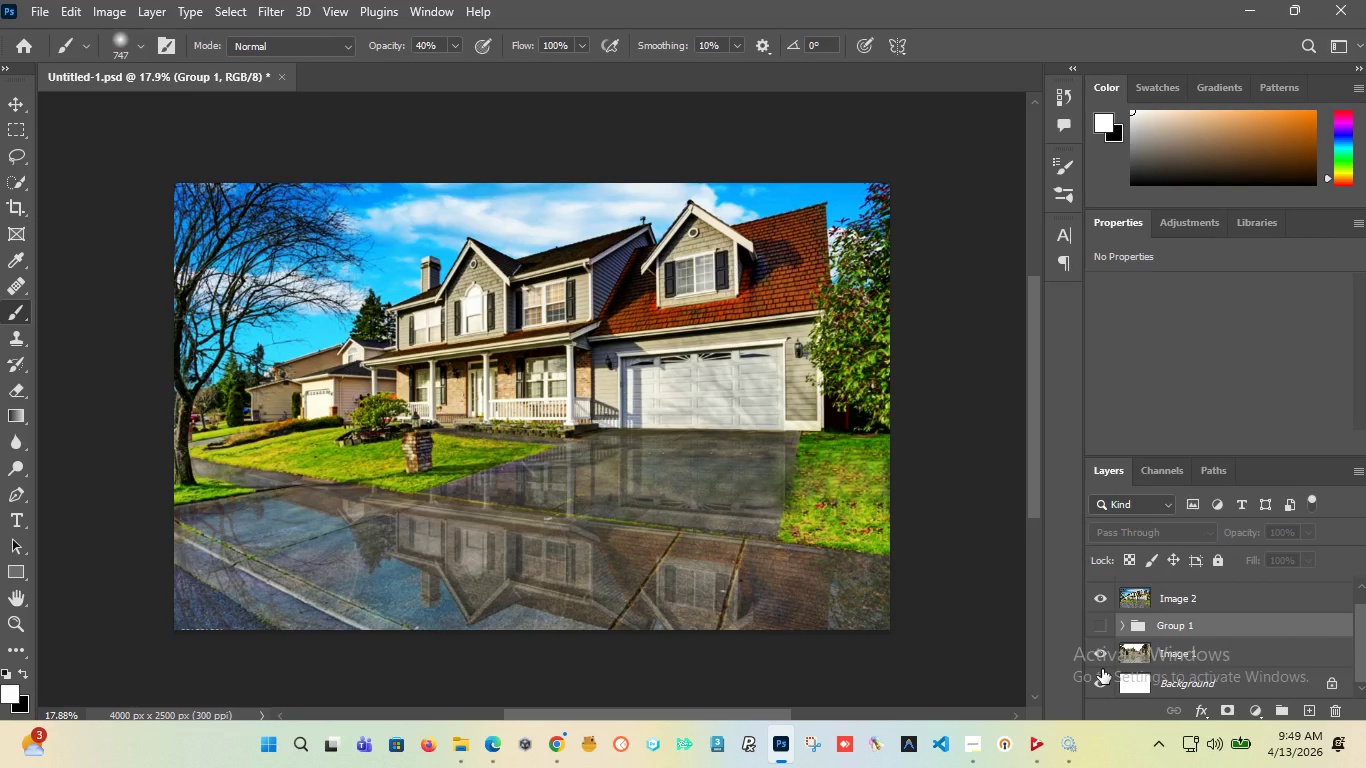 
scroll: coordinate [1102, 669], scroll_direction: up, amount: 3.0
 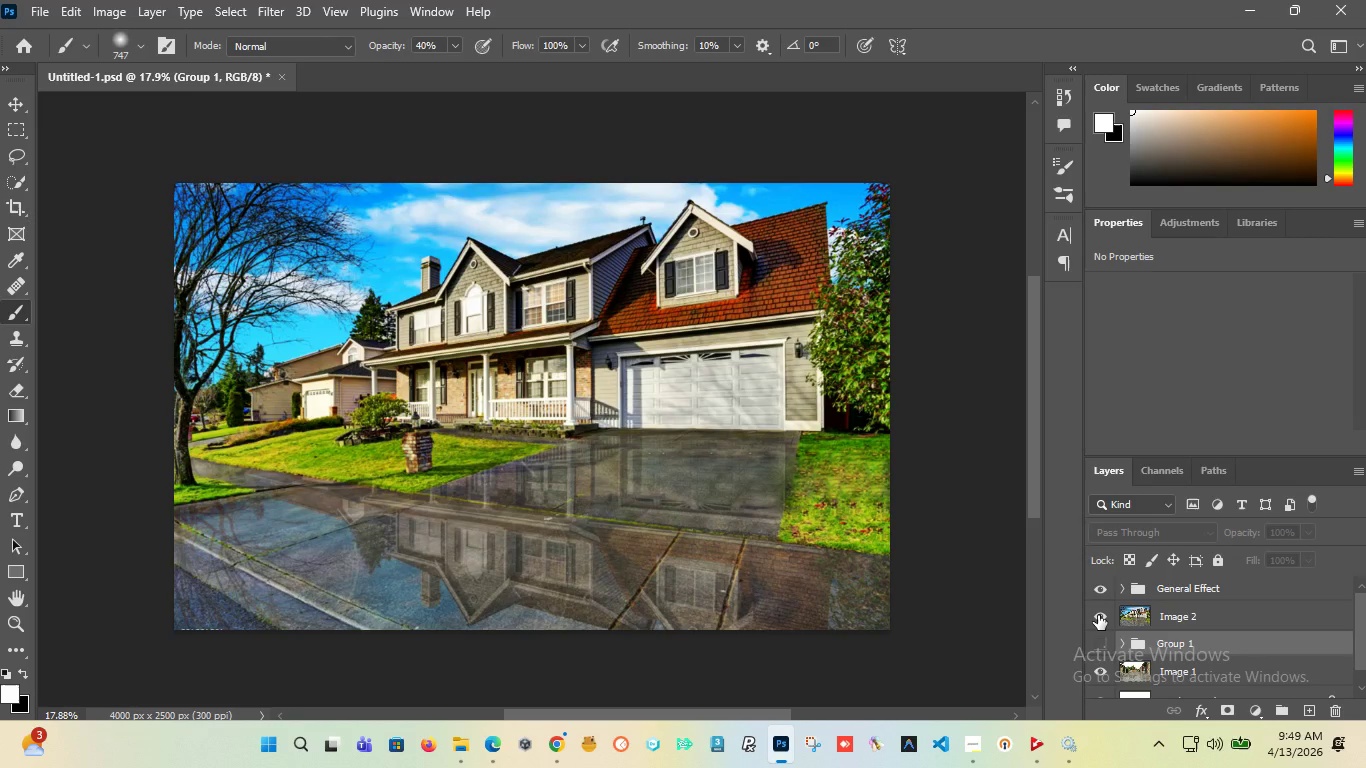 
key(Control+Z)
 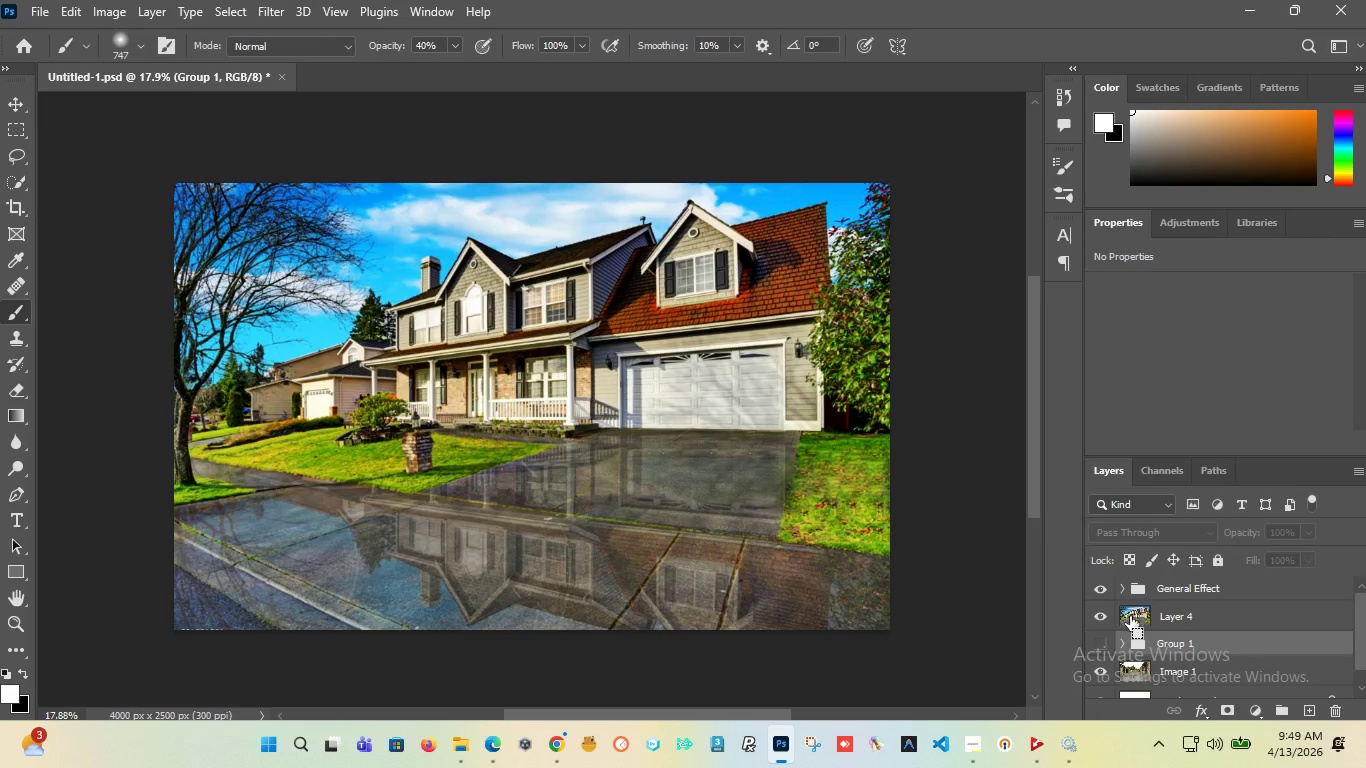 
key(Control+Z)
 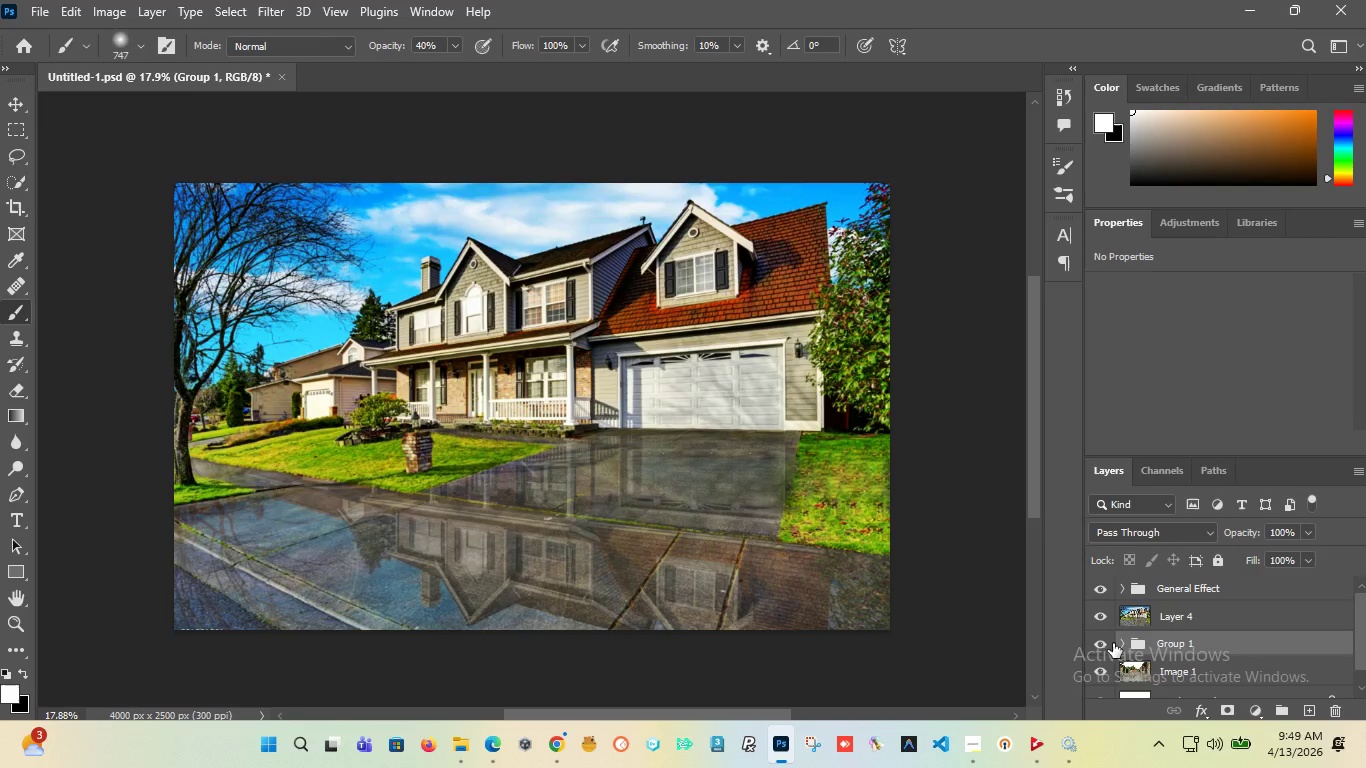 
key(Control+Z)
 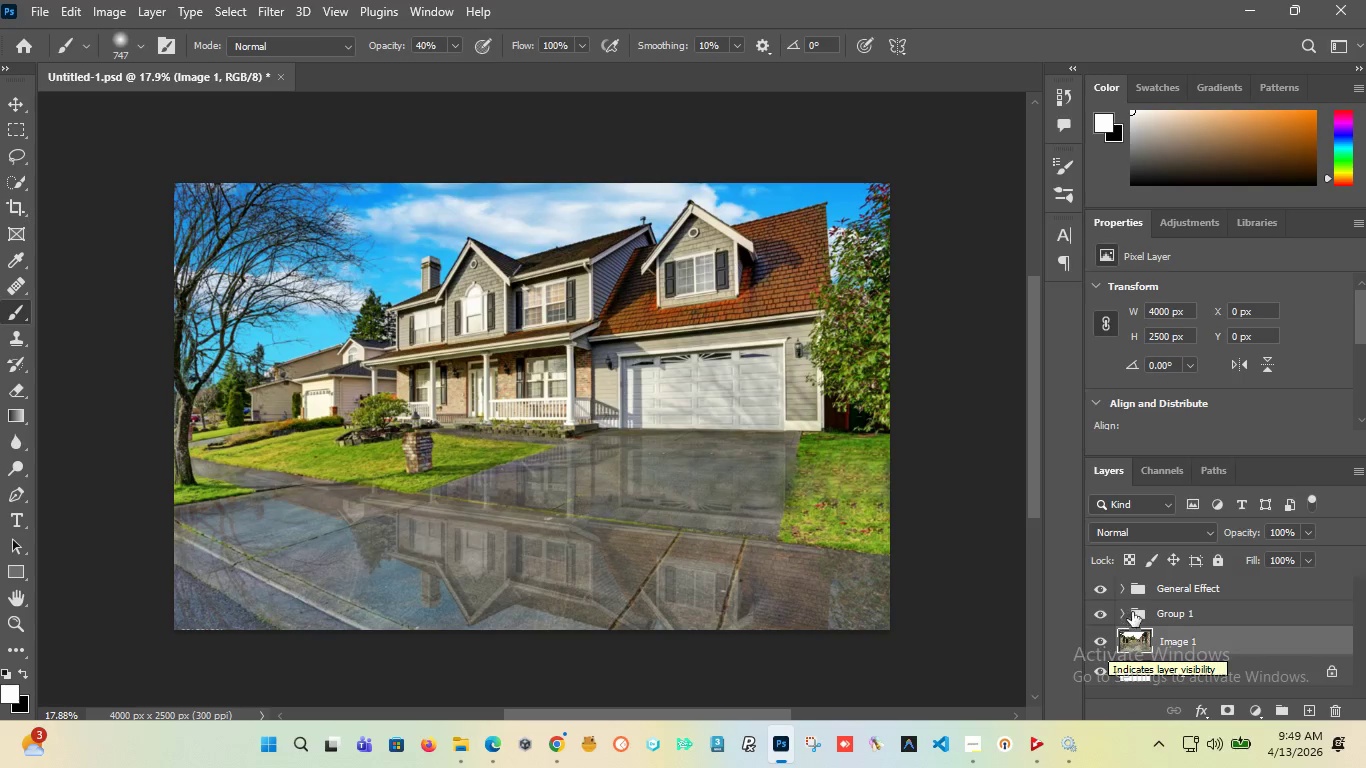 
left_click([1150, 610])
 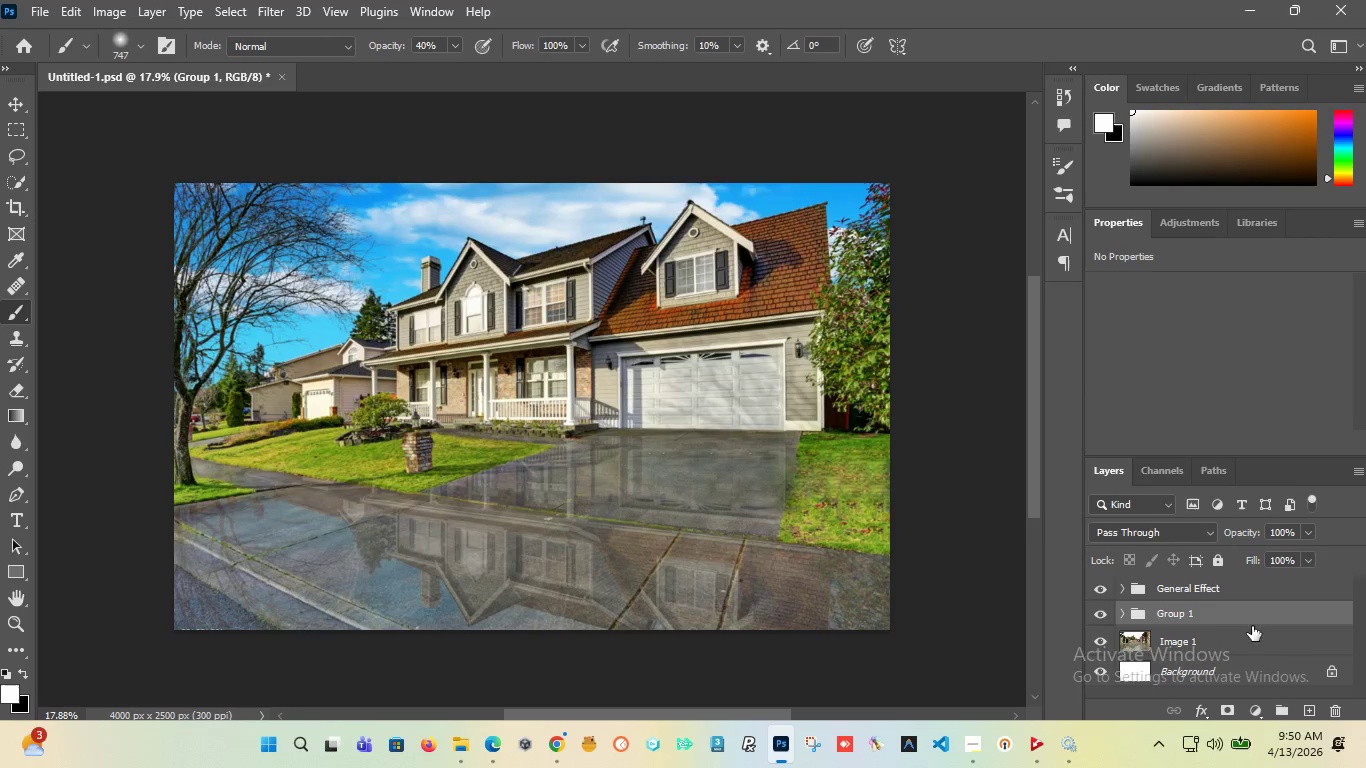 
left_click([1096, 634])
 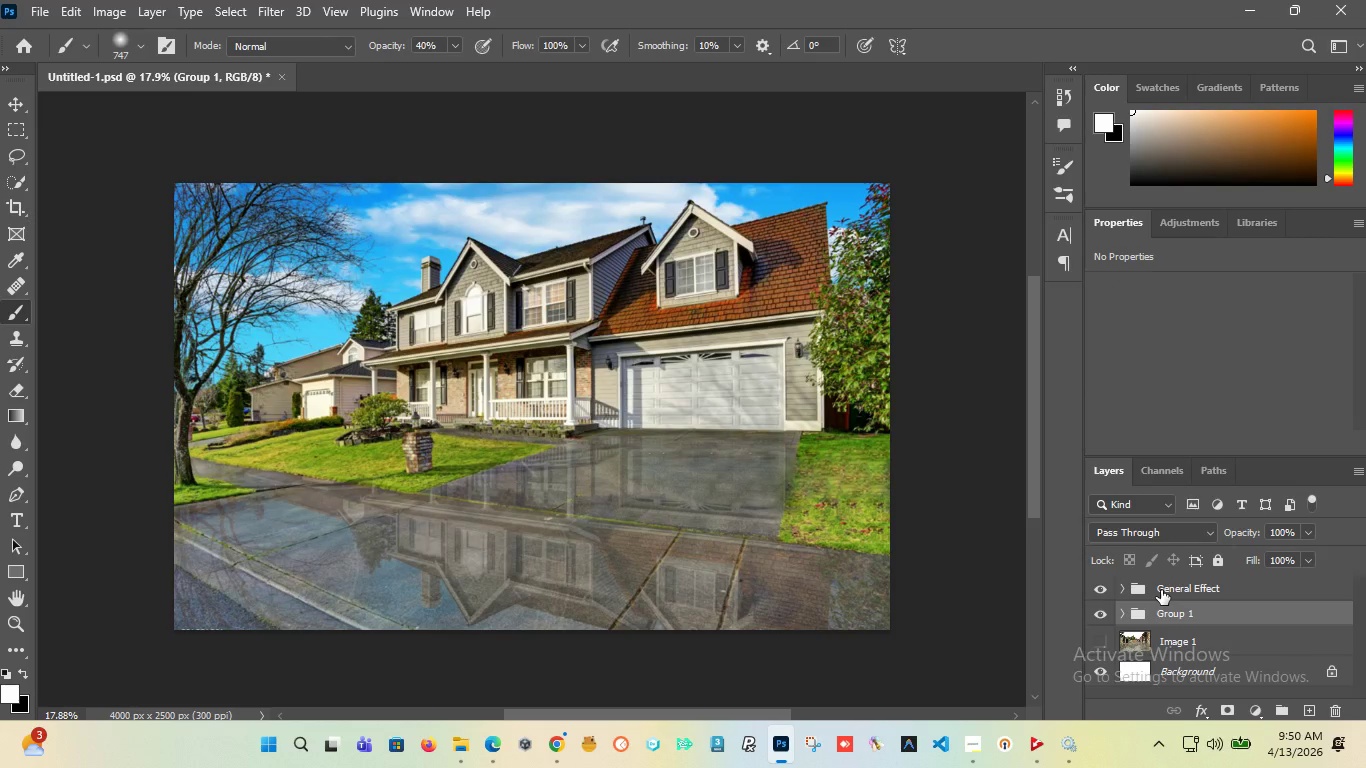 
hold_key(key=ControlLeft, duration=1.5)
 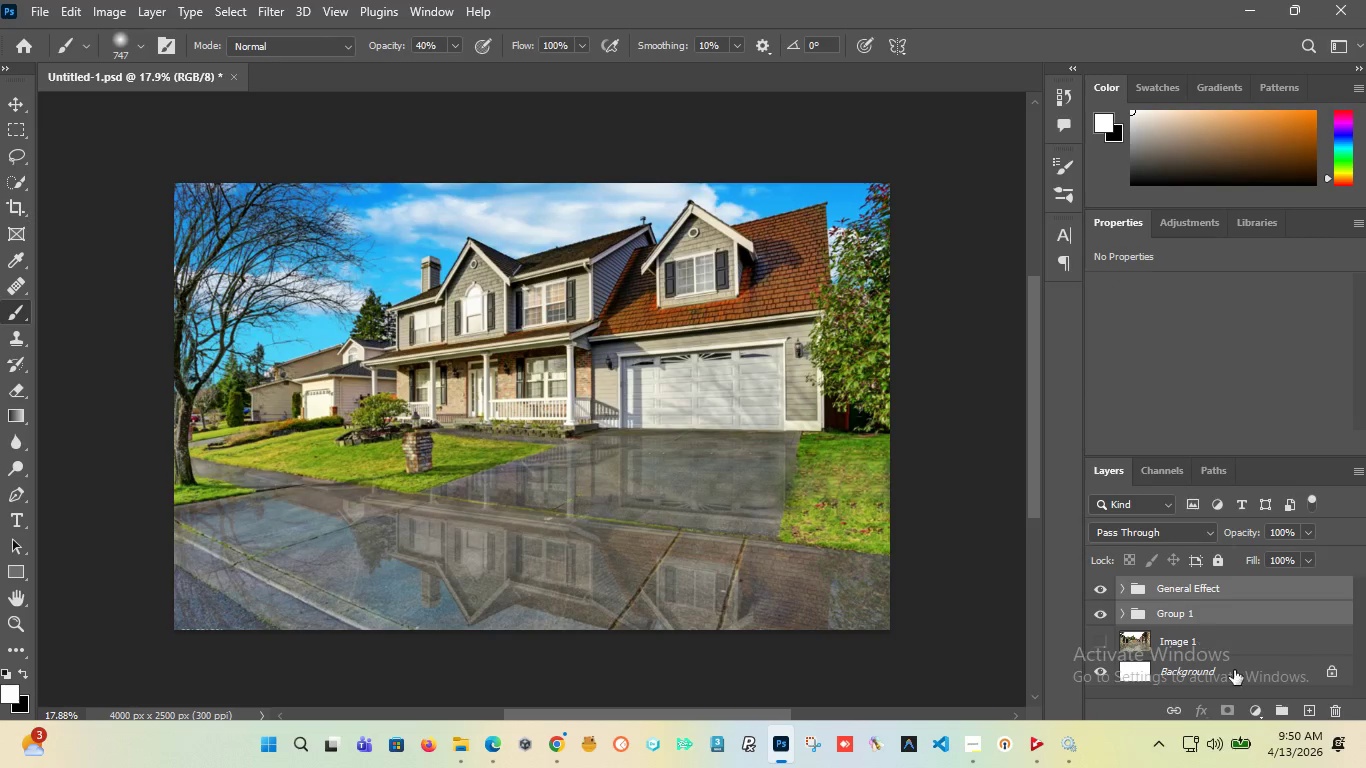 
hold_key(key=ControlLeft, duration=0.72)
left_click([1161, 590])
 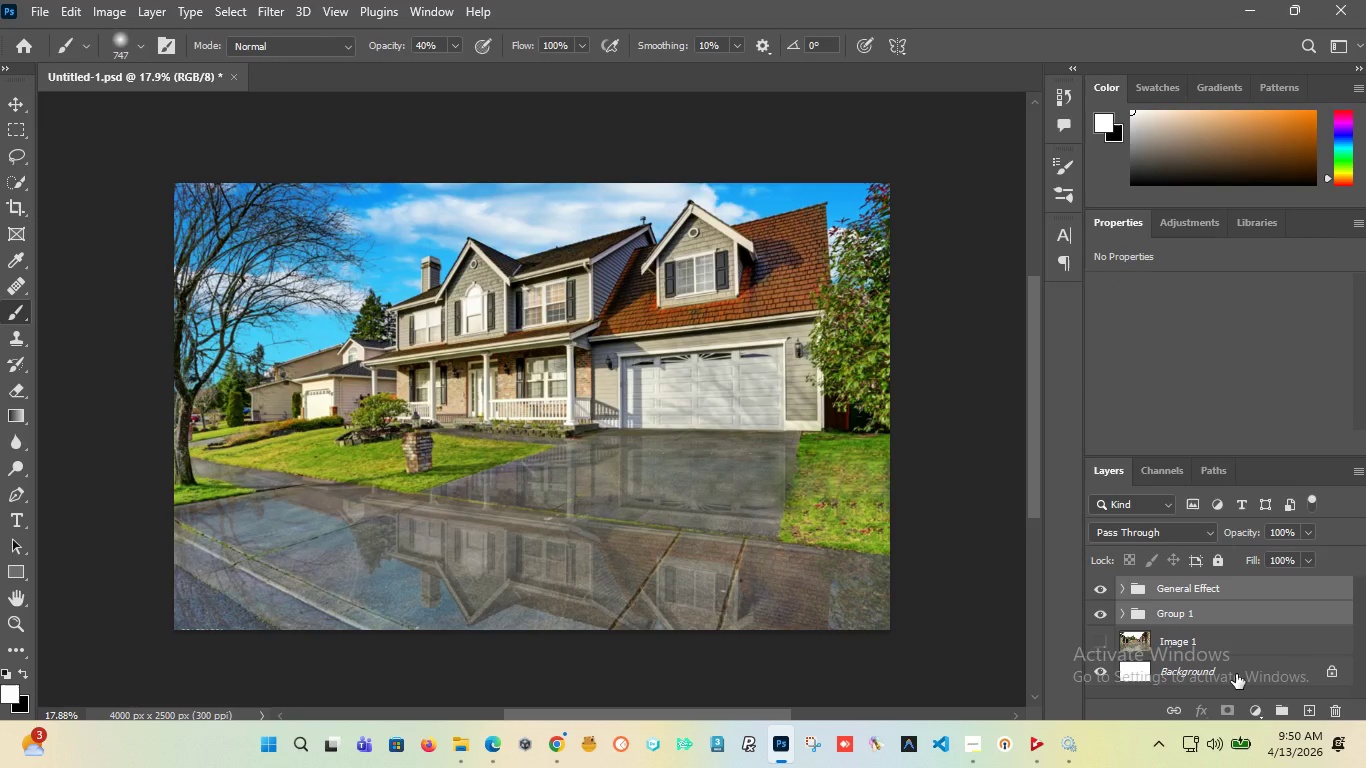 
hold_key(key=ControlLeft, duration=12.42)
 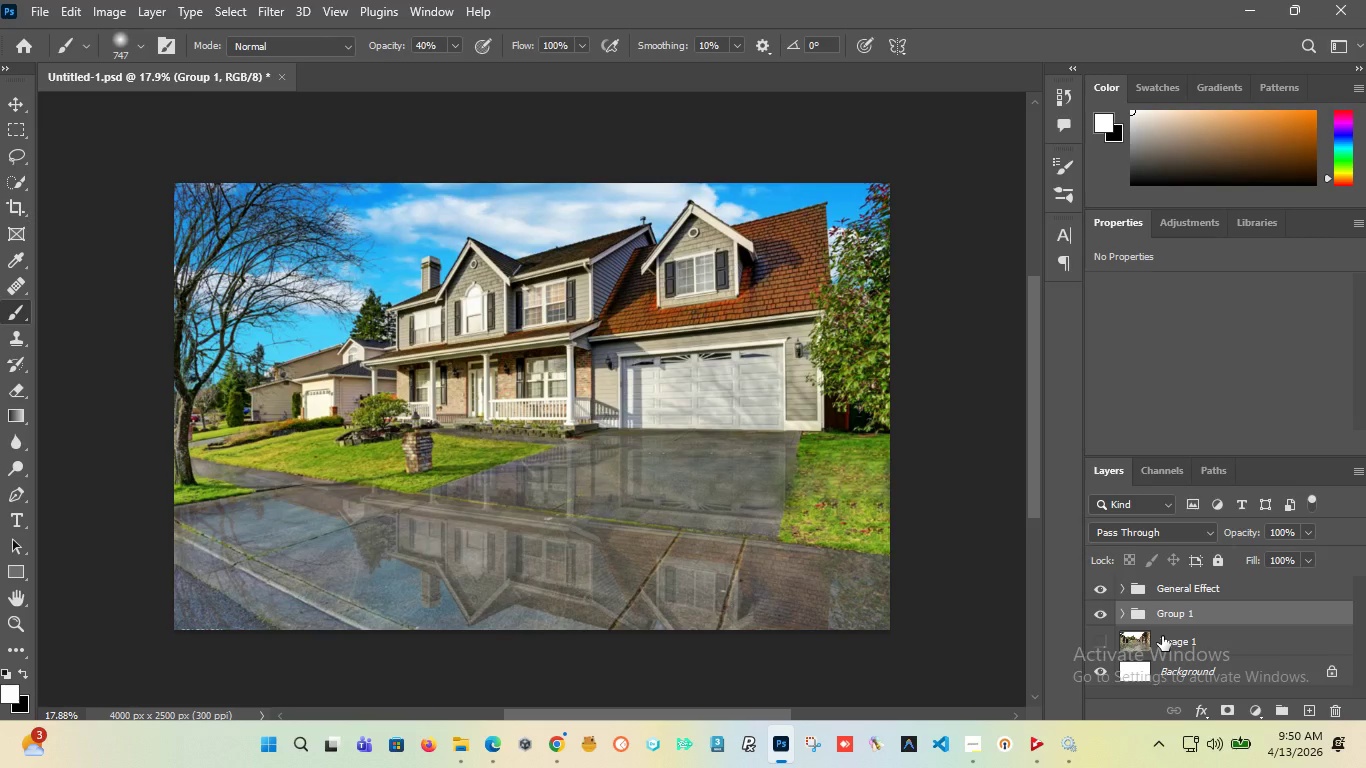 
key(Alt+Control+Shift+E)
 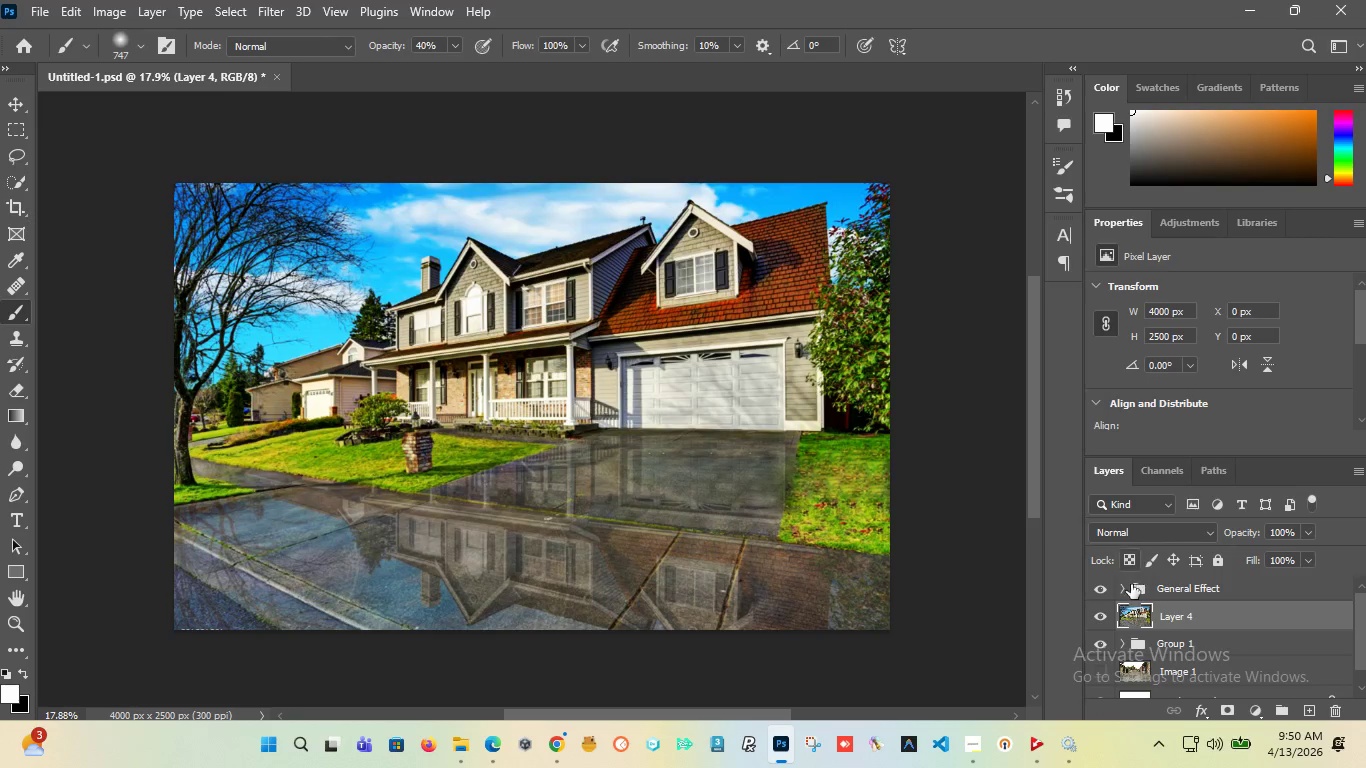 
left_click([1103, 640])
 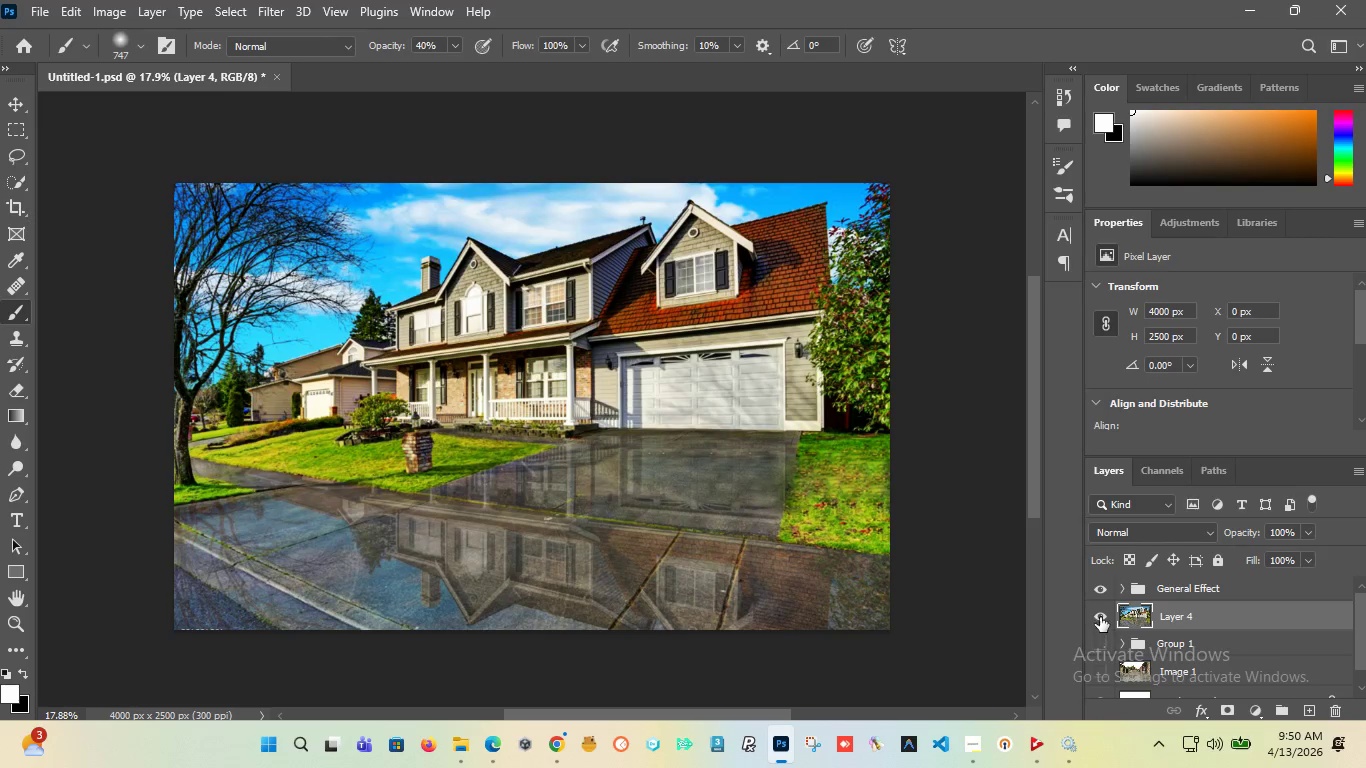 
left_click([1100, 613])
 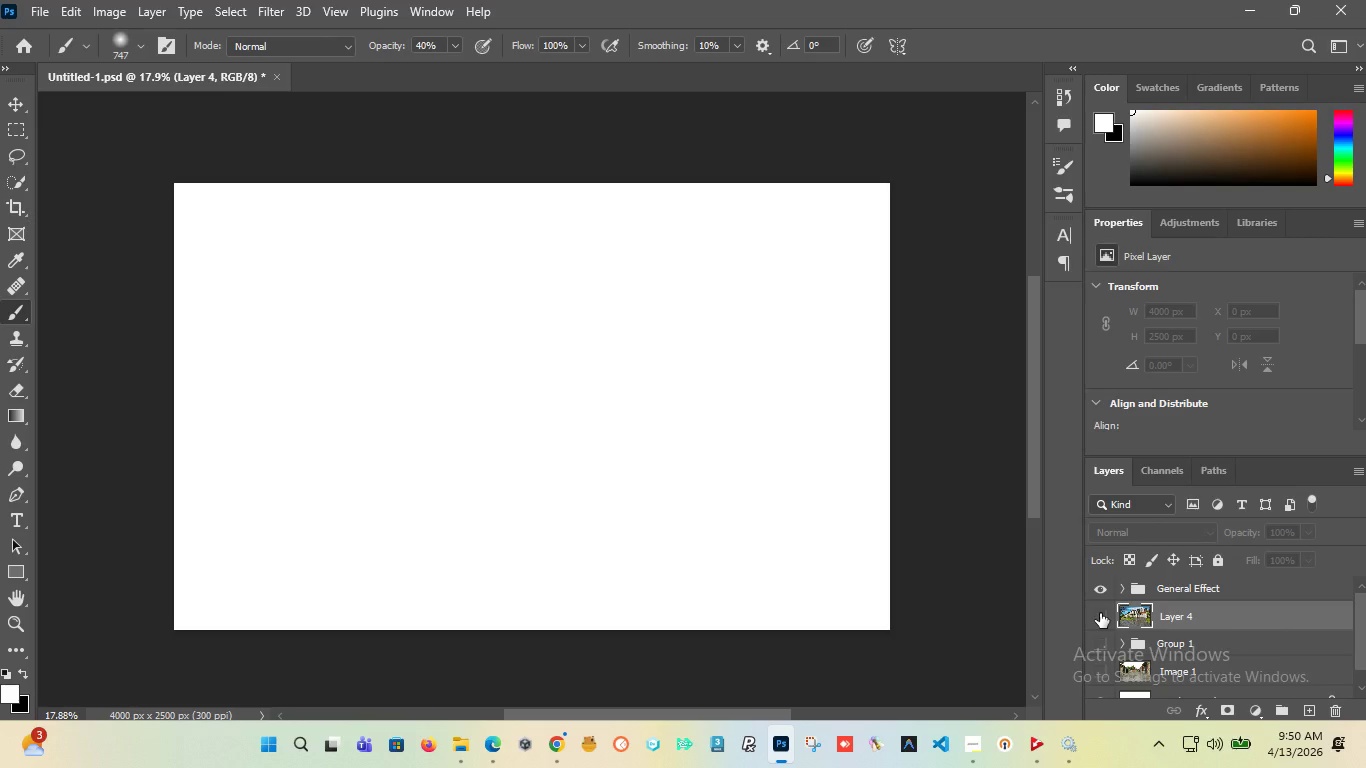 
left_click([1100, 613])
 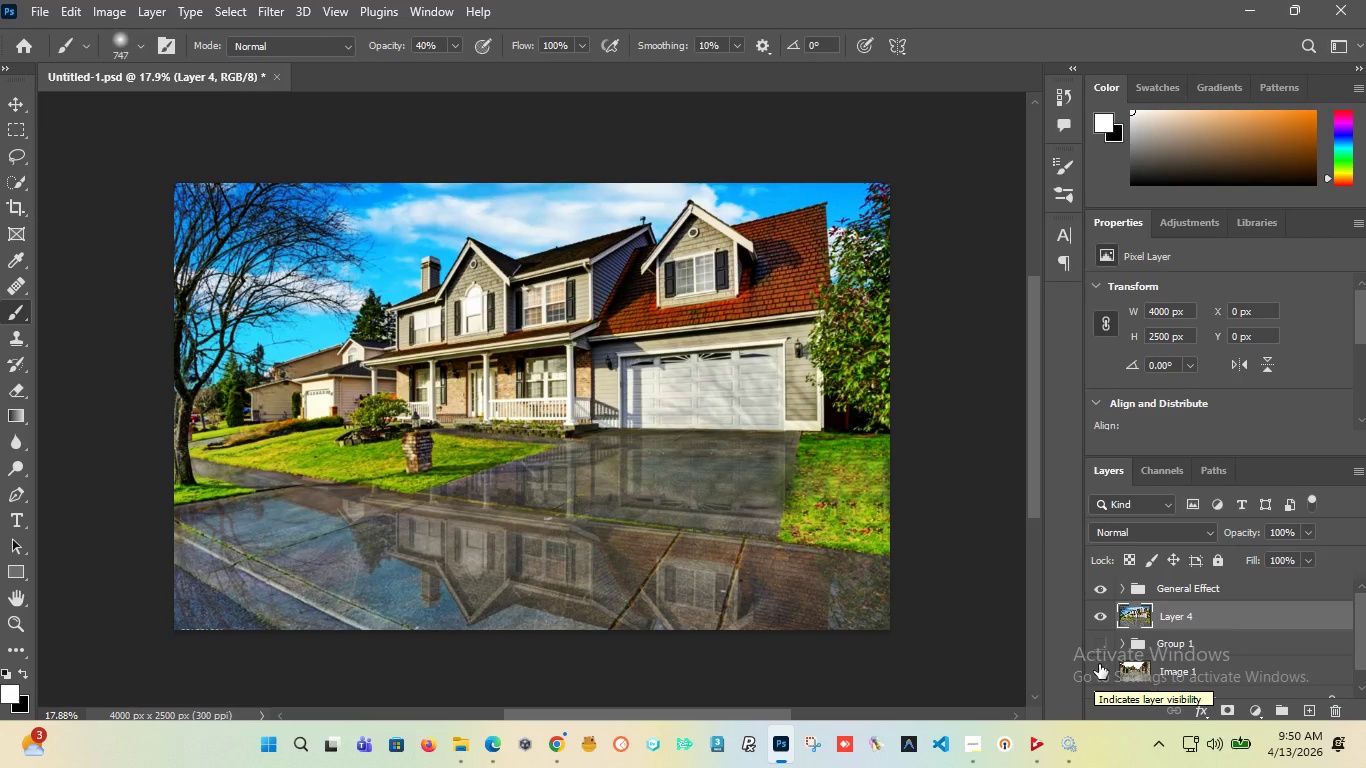 
wait(6.56)
 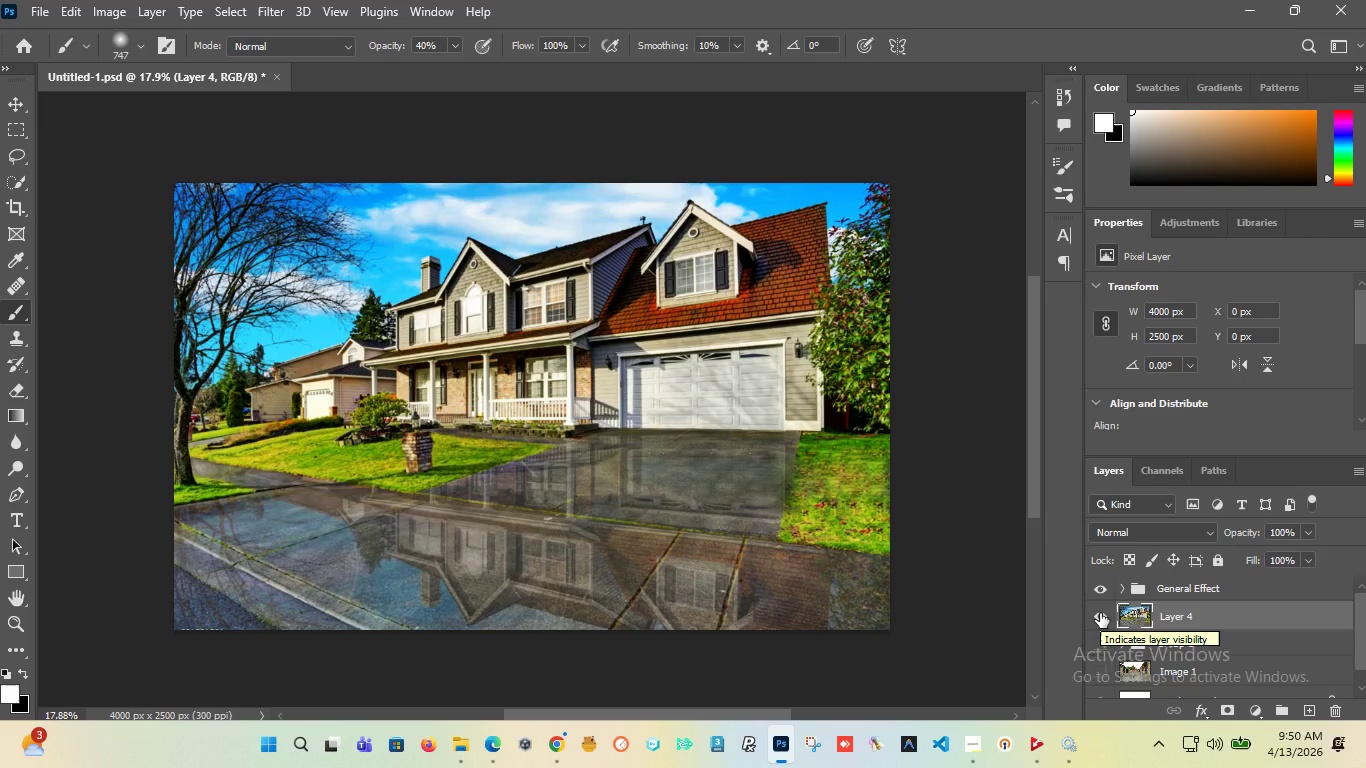 
left_click([1099, 664])
 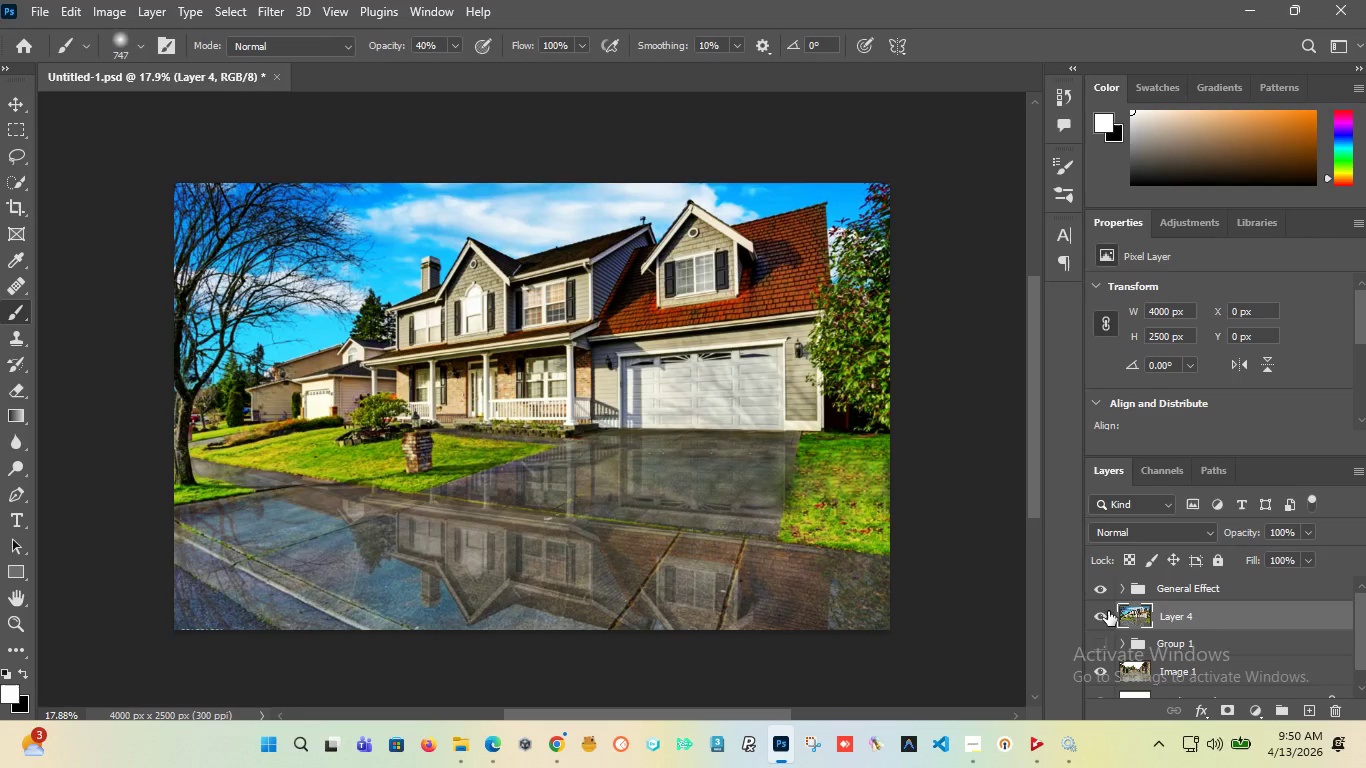 
left_click([1102, 613])
 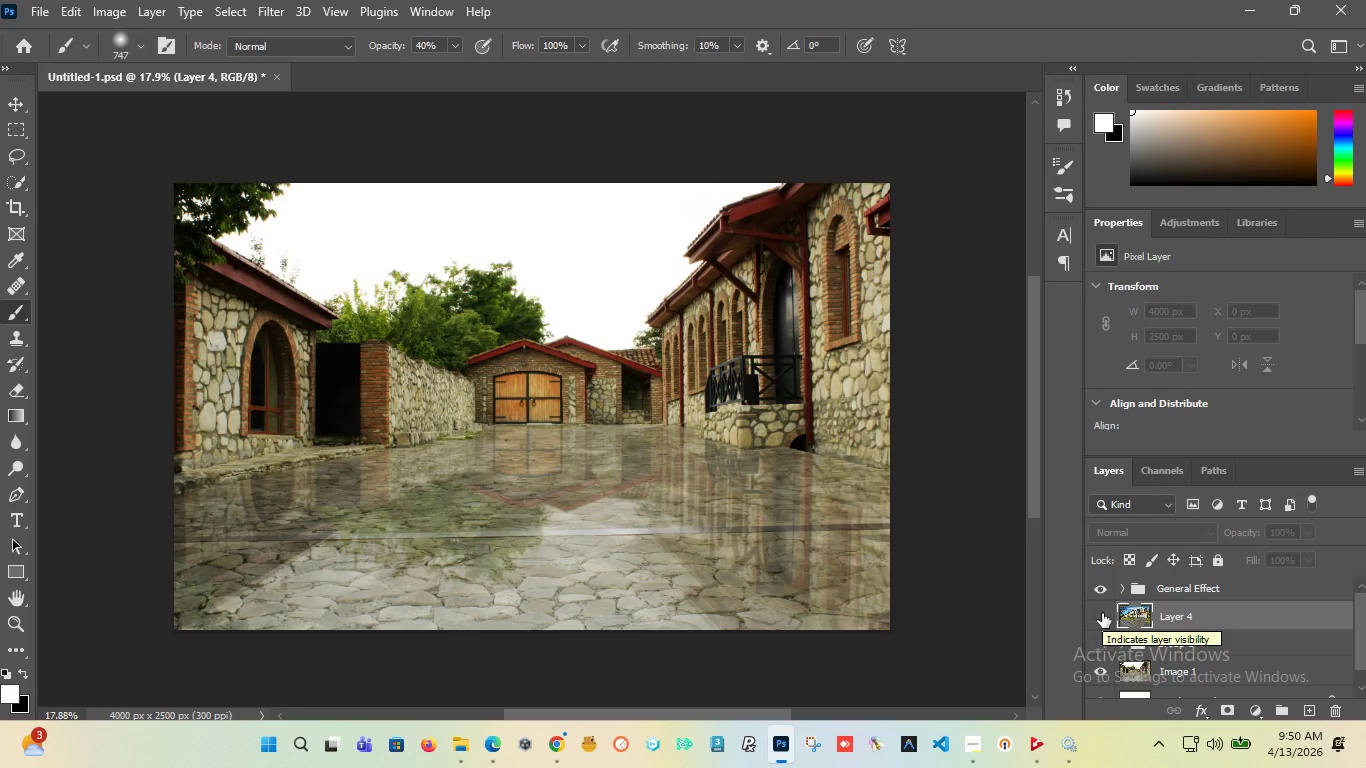 
wait(6.62)
 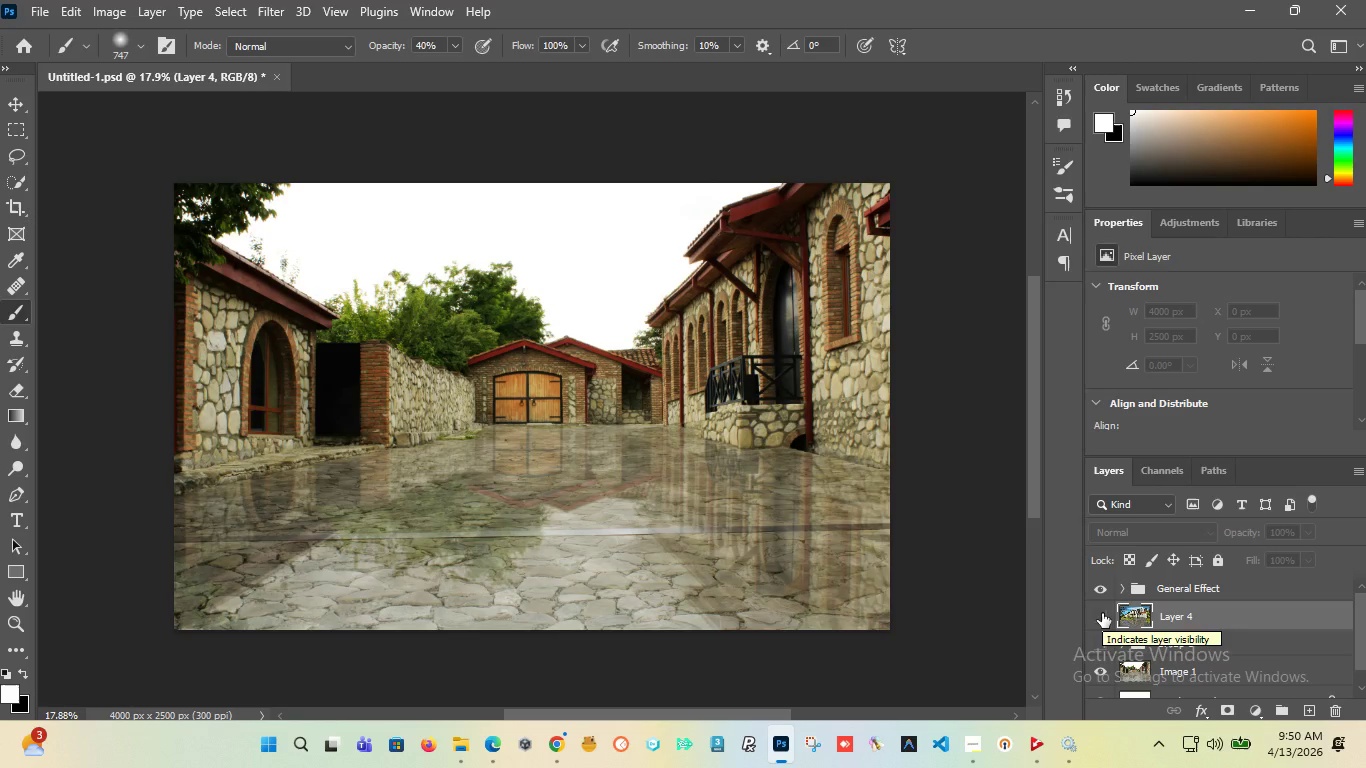 
left_click([1102, 613])
 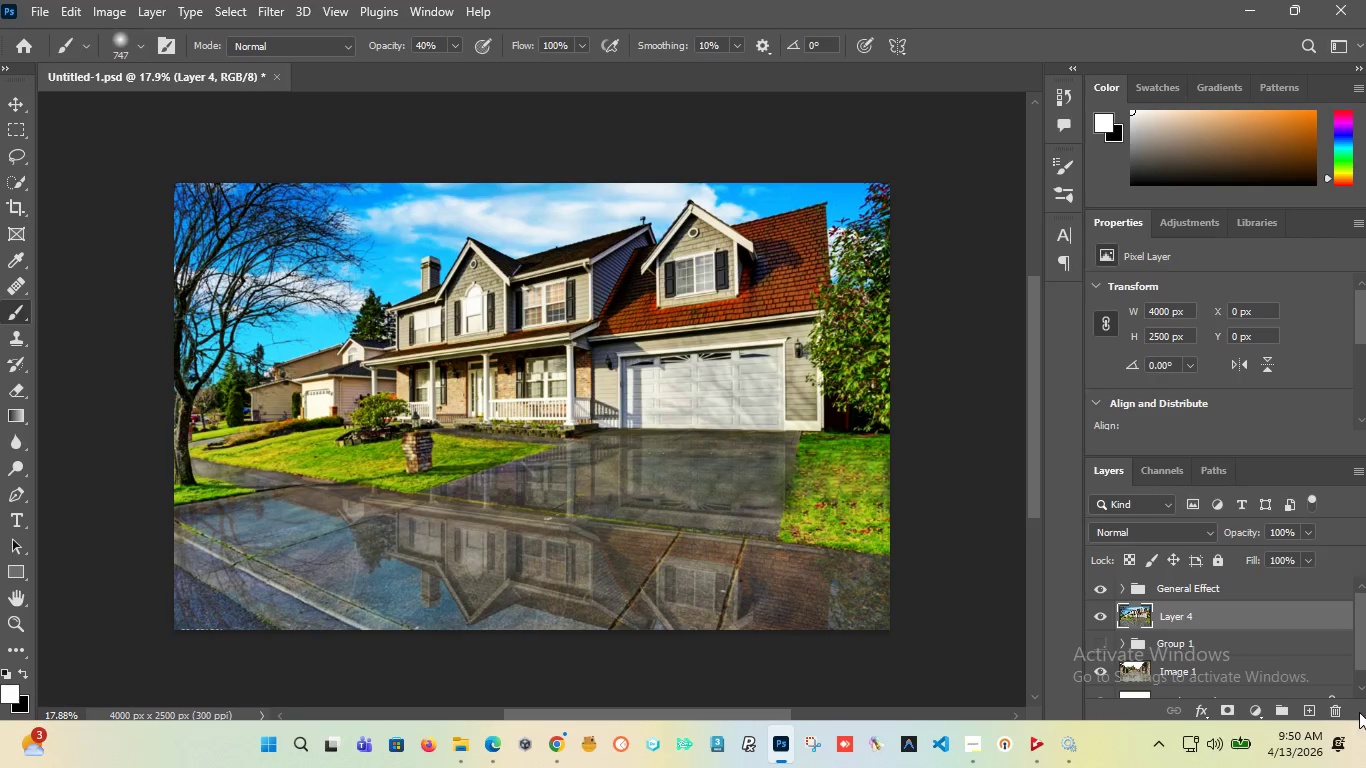 
left_click([1332, 709])
 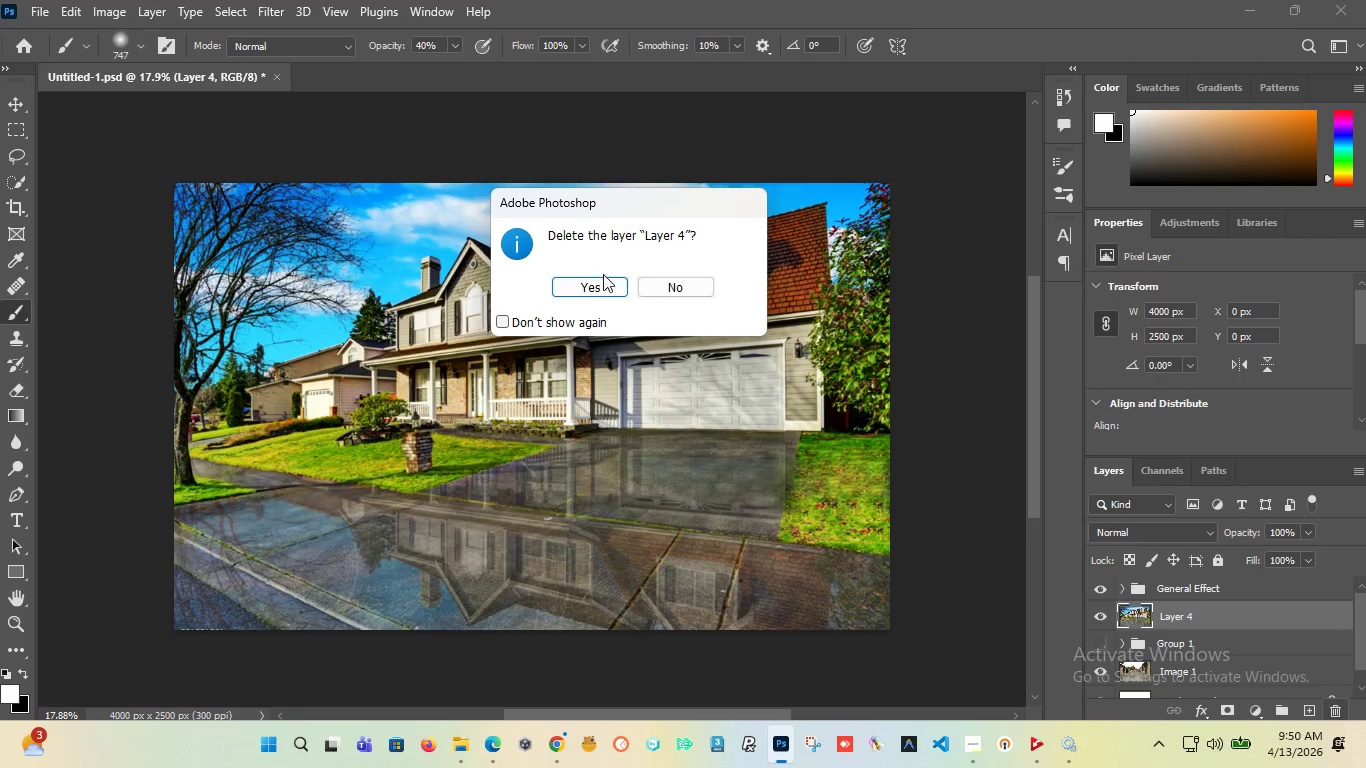 
left_click([598, 281])
 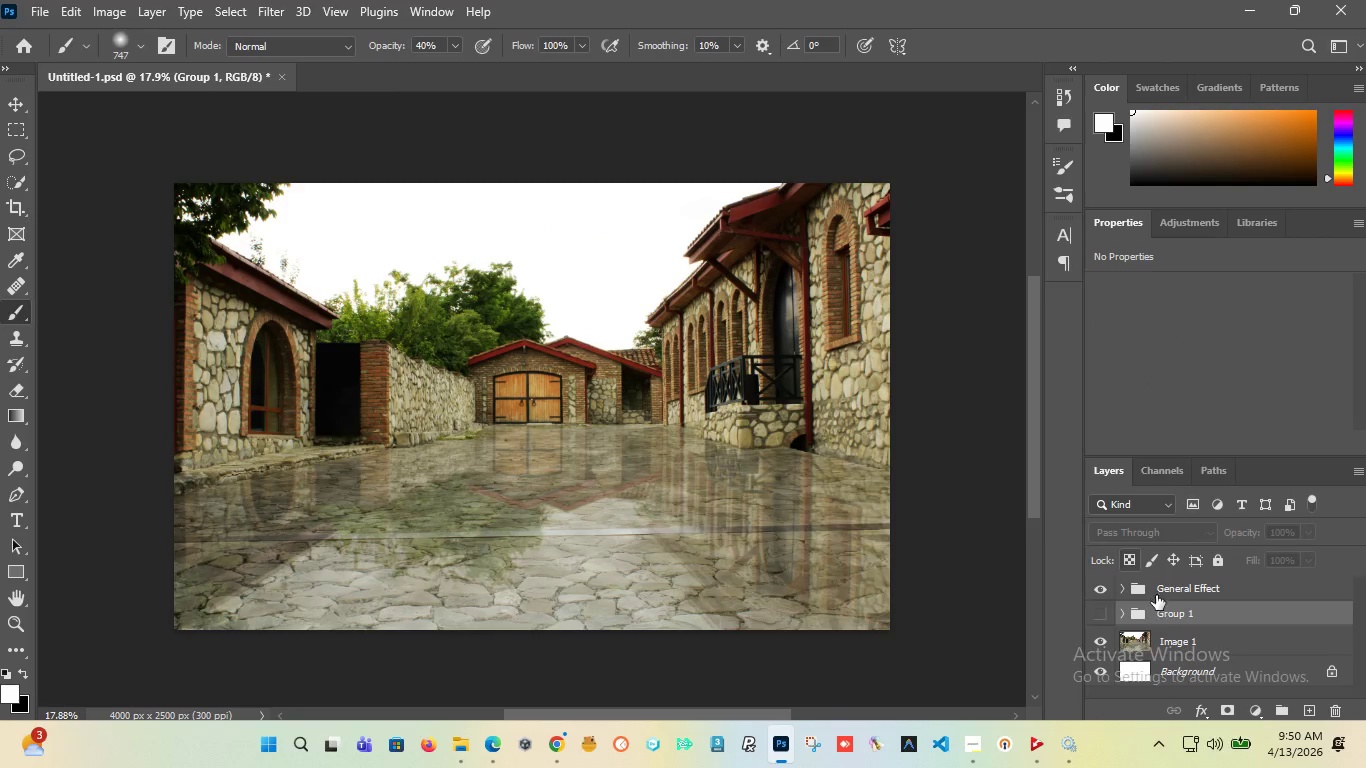 
left_click([1100, 611])
 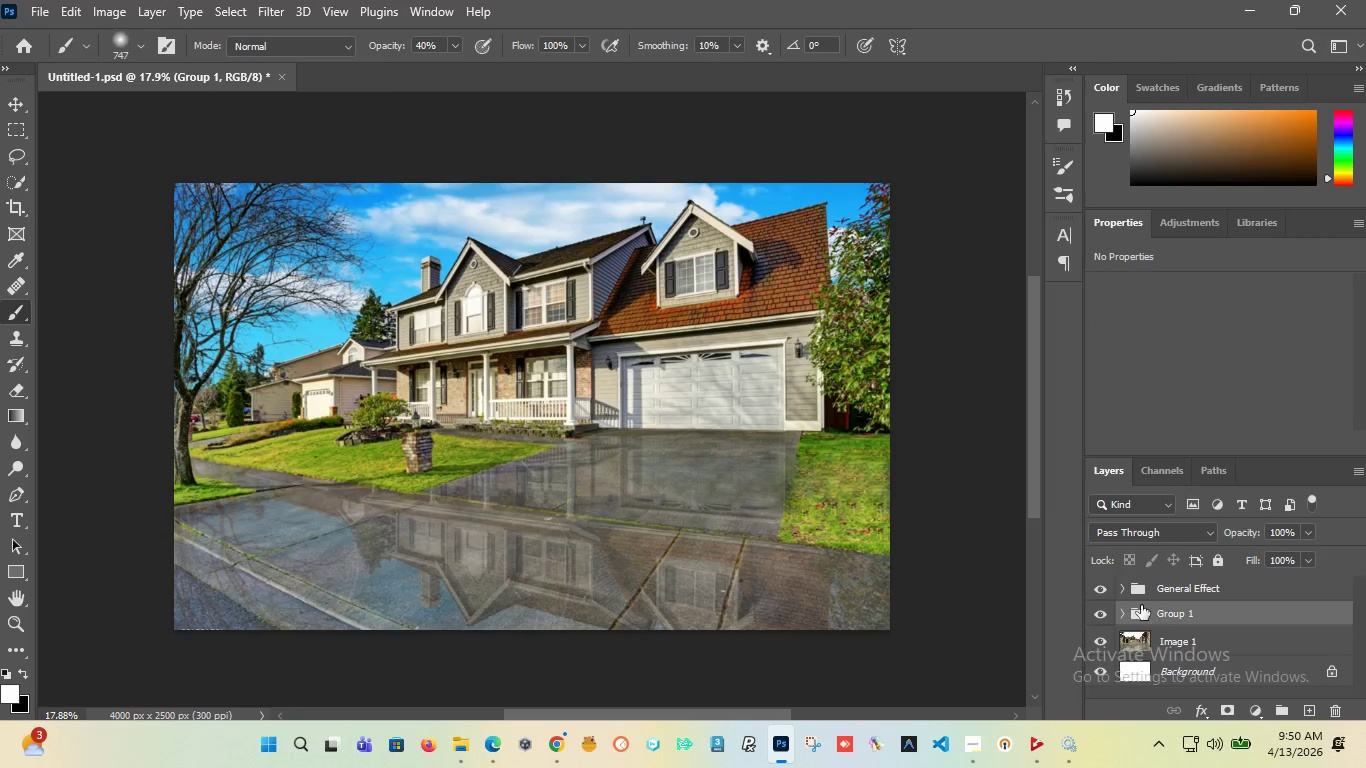 
left_click([1121, 610])
 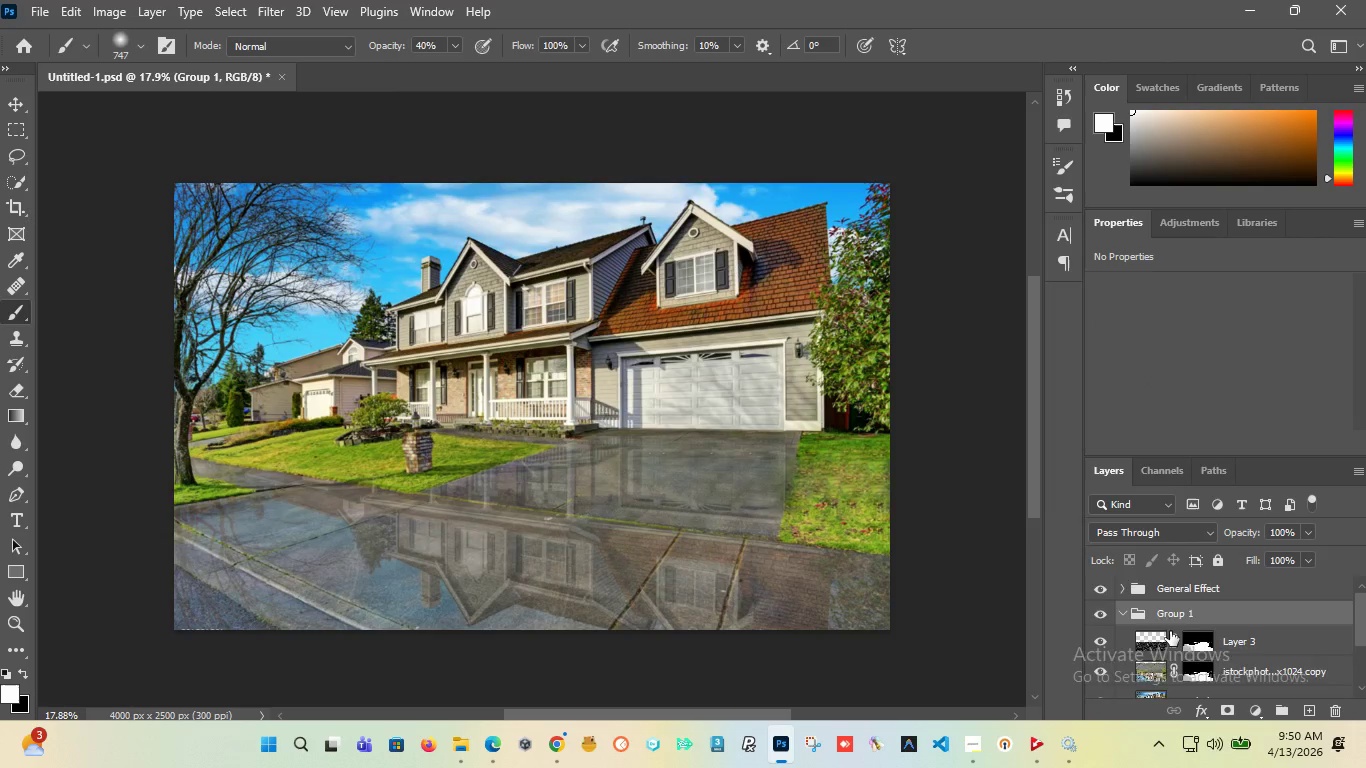 
scroll: coordinate [1170, 631], scroll_direction: down, amount: 4.0
 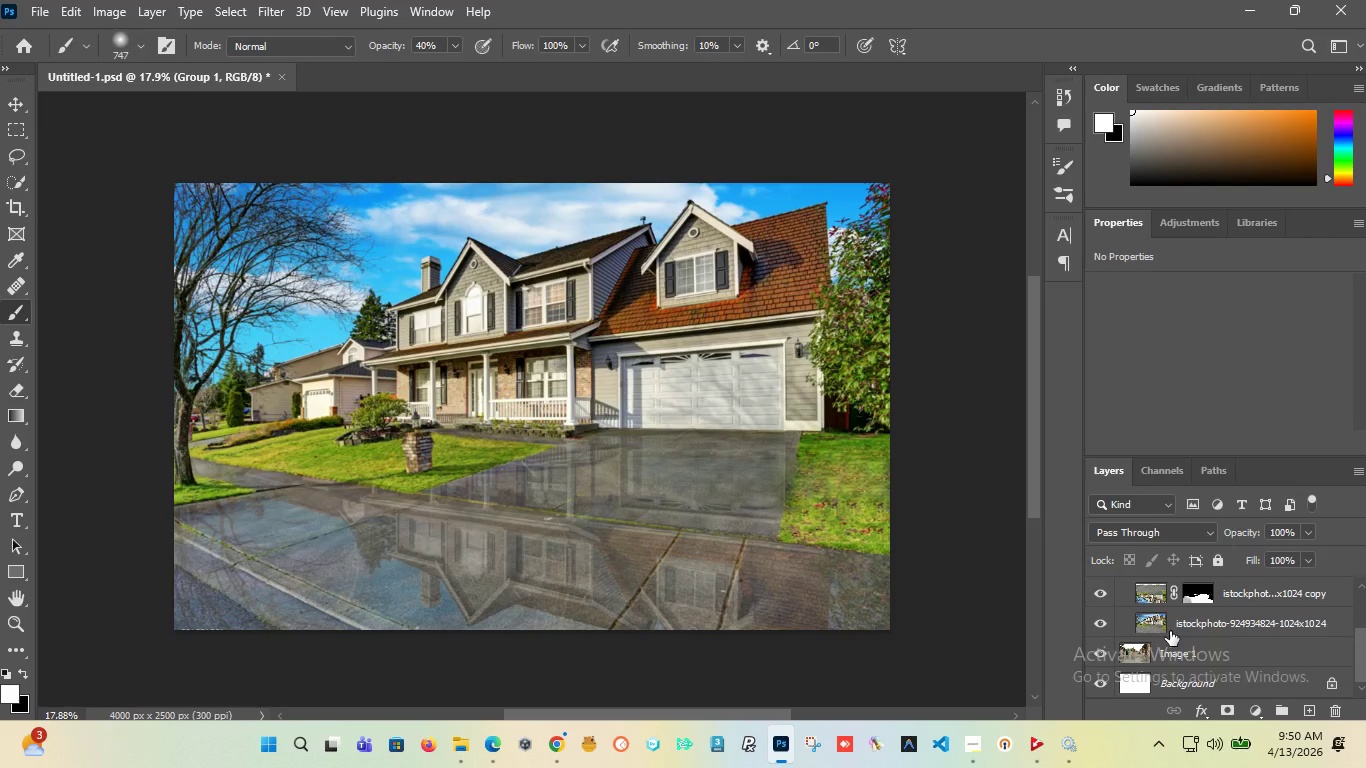 
scroll: coordinate [1170, 631], scroll_direction: up, amount: 3.0
 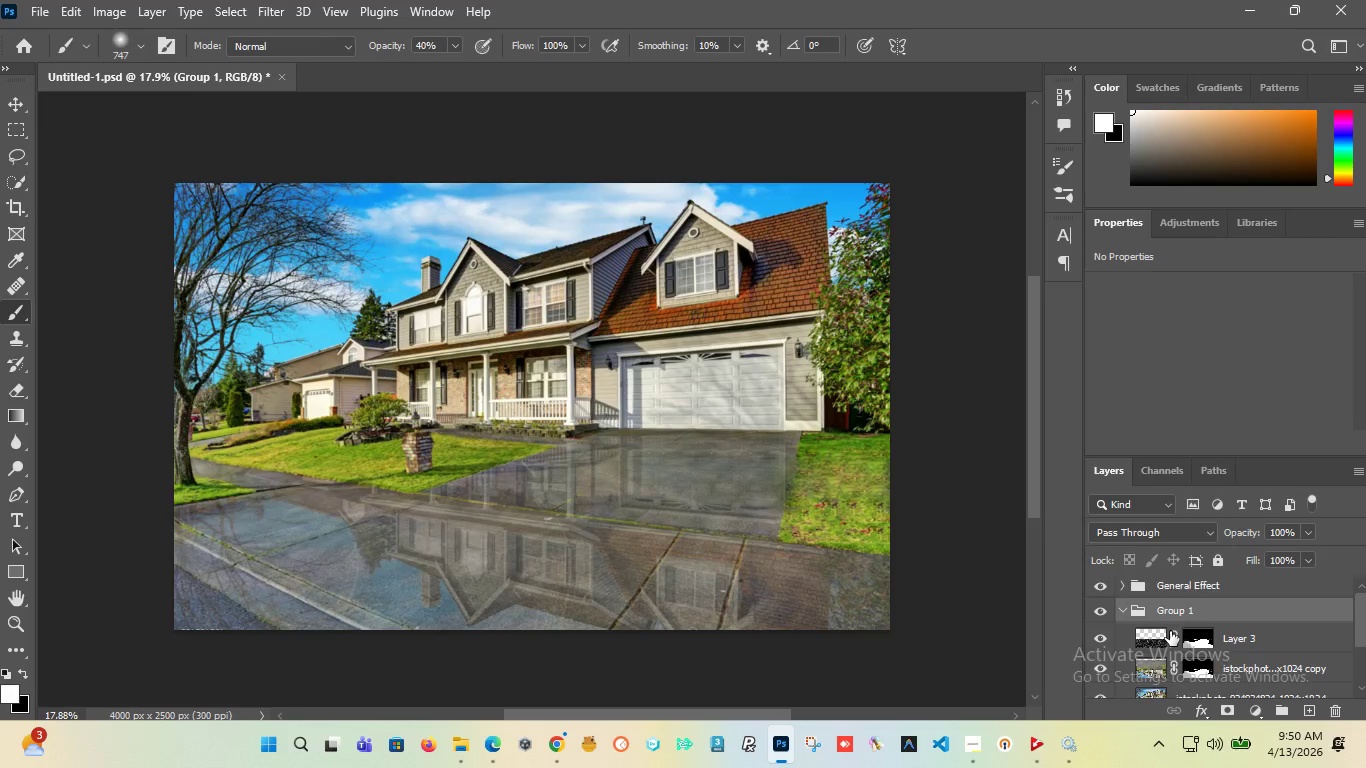 
scroll: coordinate [1175, 634], scroll_direction: down, amount: 3.0
 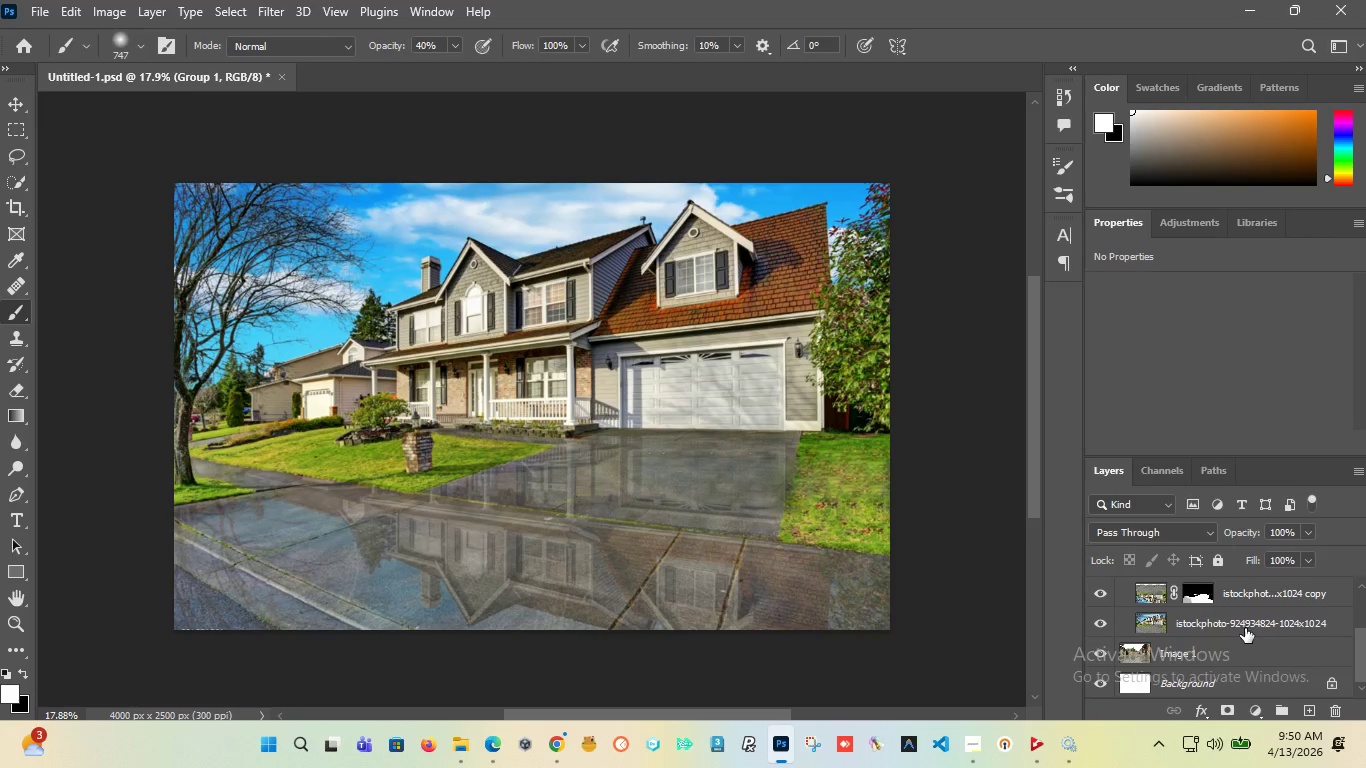 
left_click([1245, 628])
 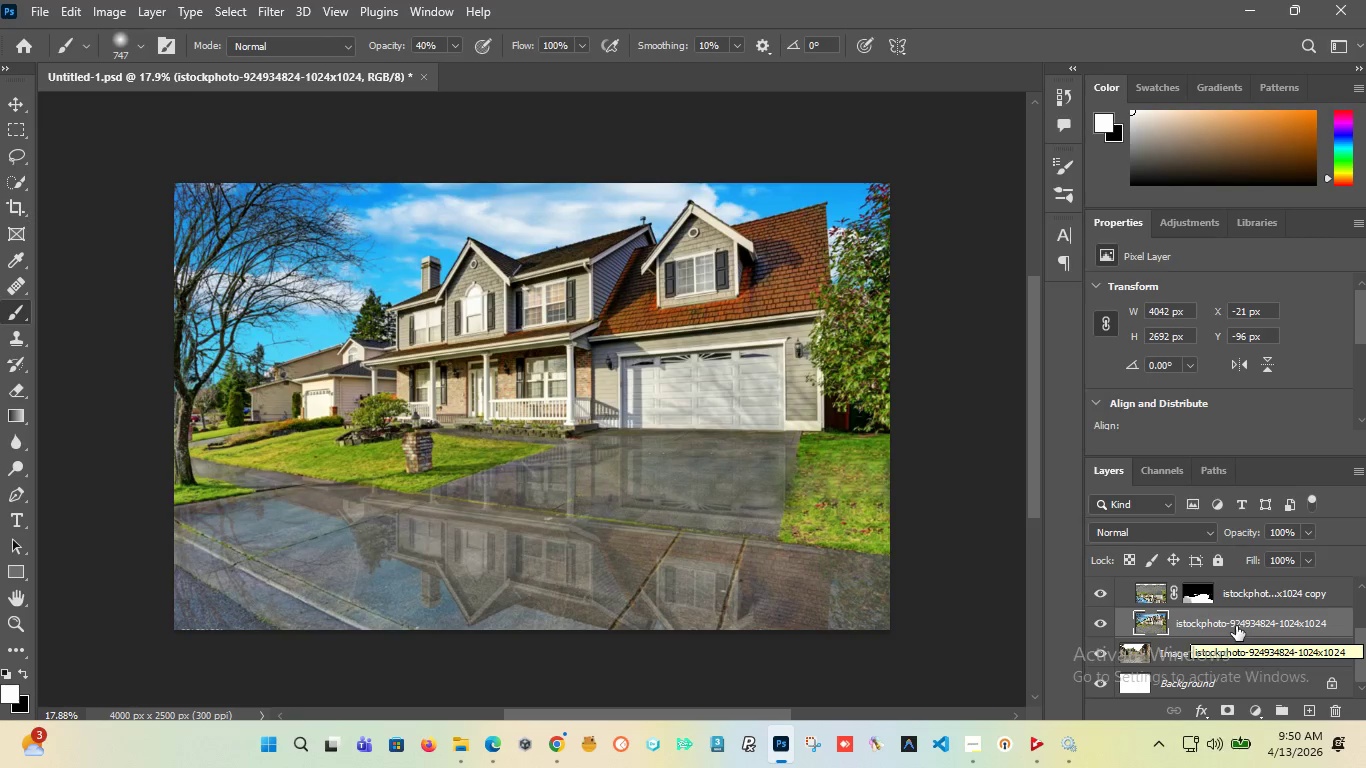 
scroll: coordinate [1236, 626], scroll_direction: up, amount: 2.0
 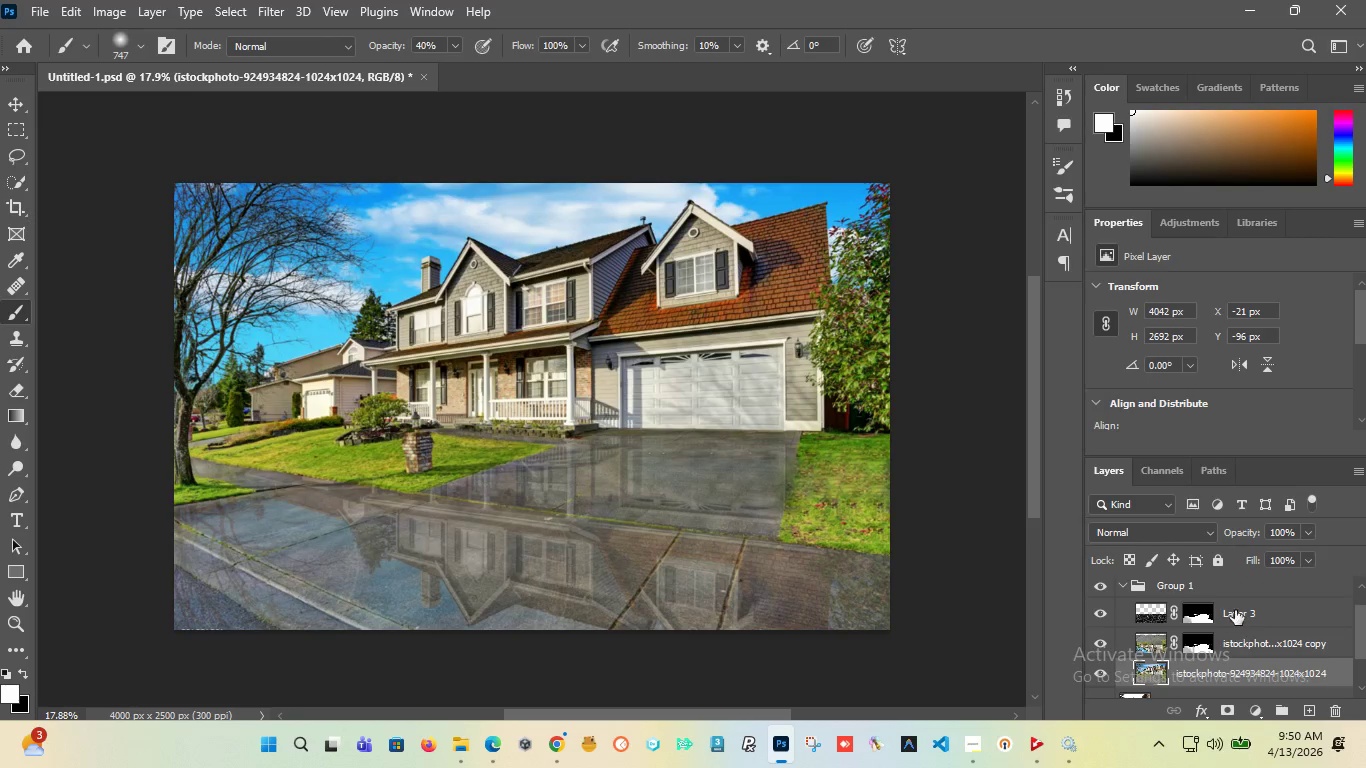 
hold_key(key=ShiftLeft, duration=0.94)
left_click([1235, 605])
 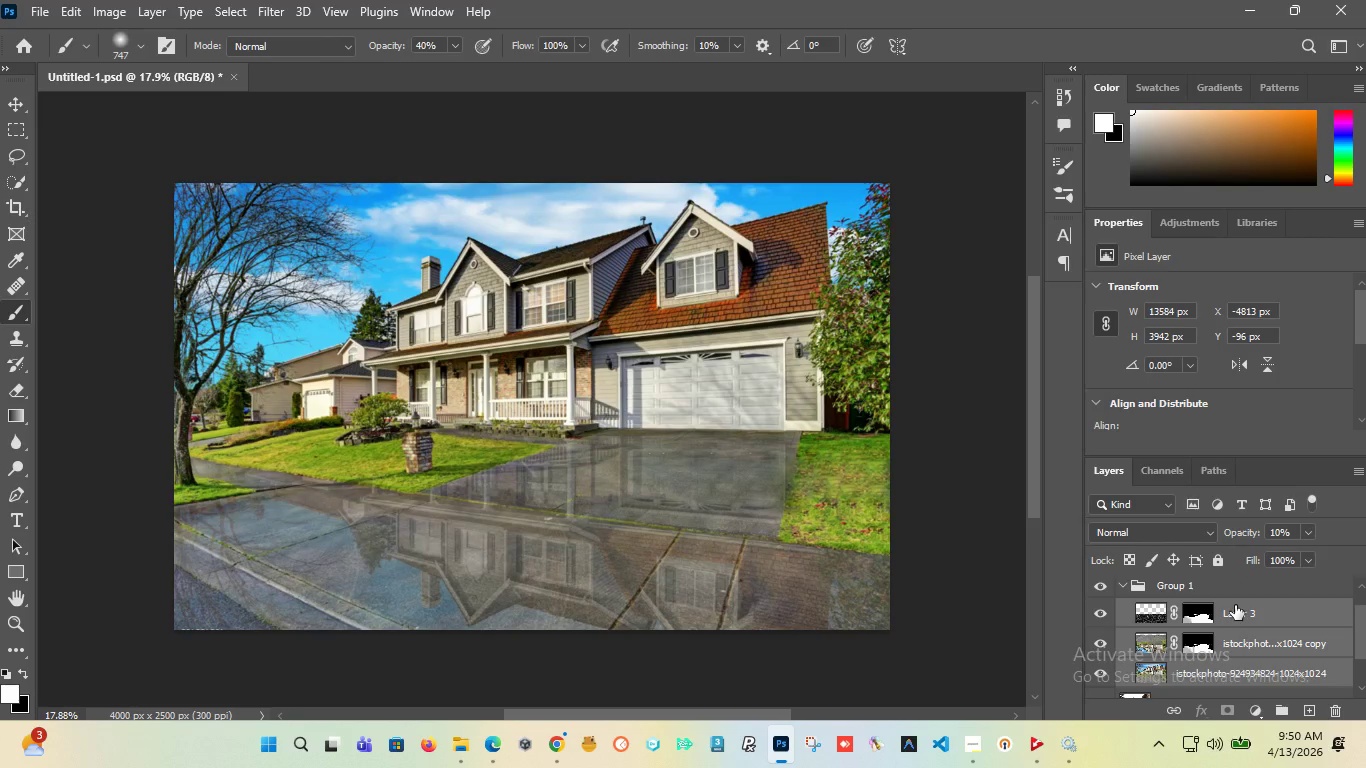 
hold_key(key=ControlLeft, duration=1.86)
 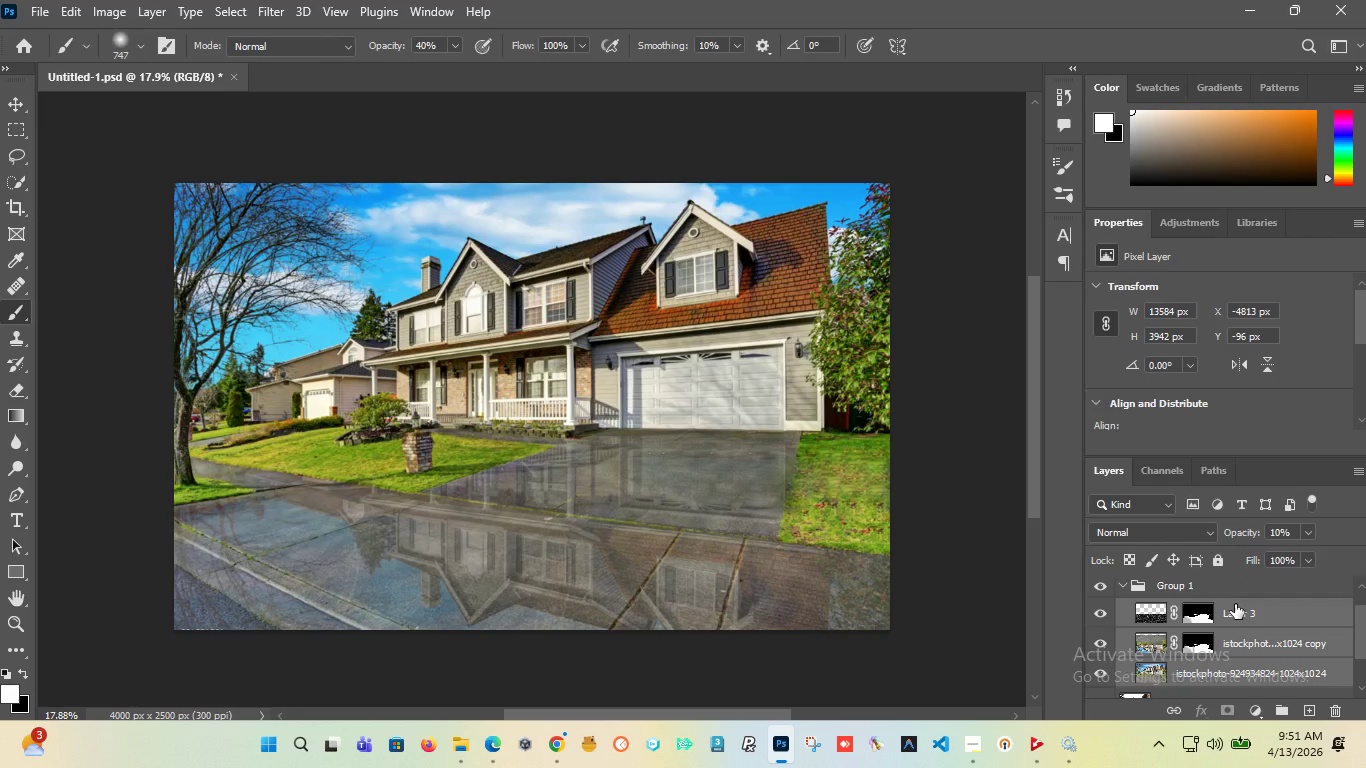 
key(Alt+Control+Shift+E)
 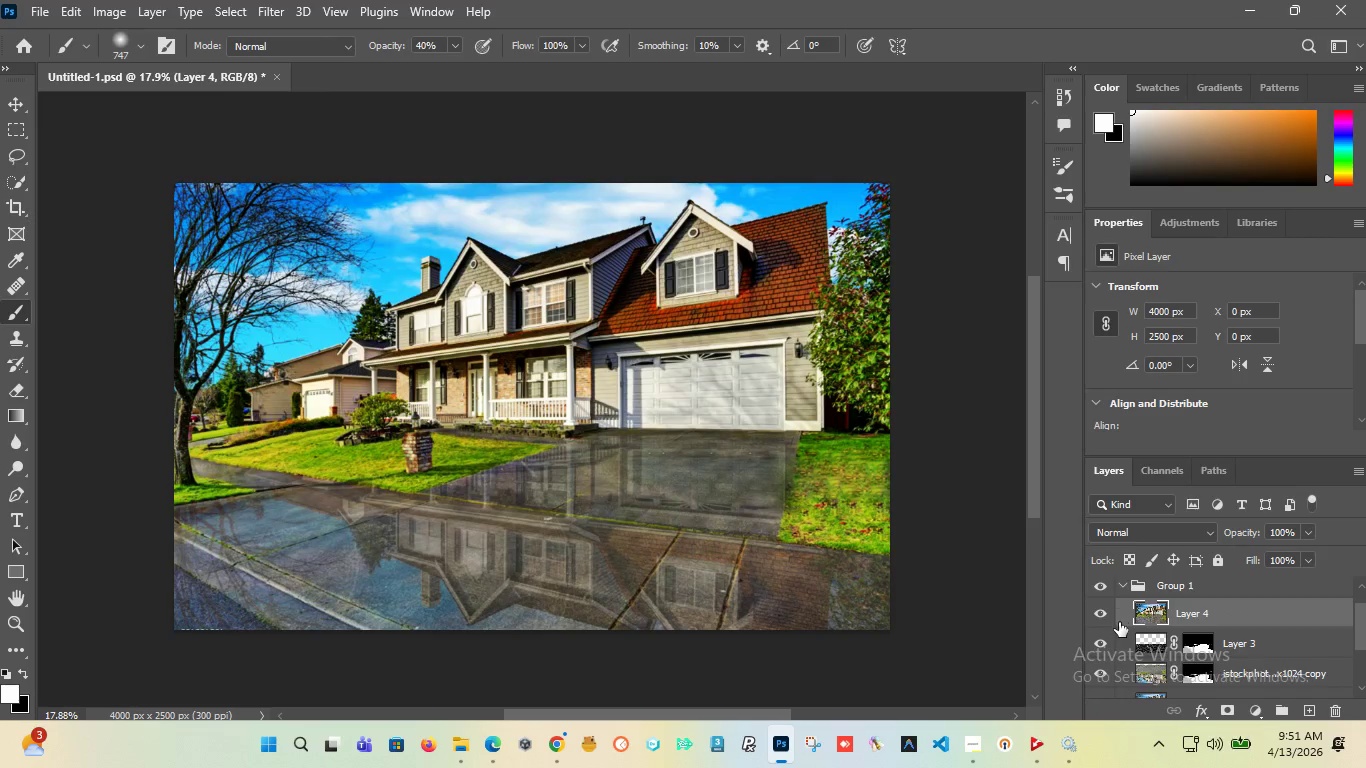 
left_click([1106, 643])
 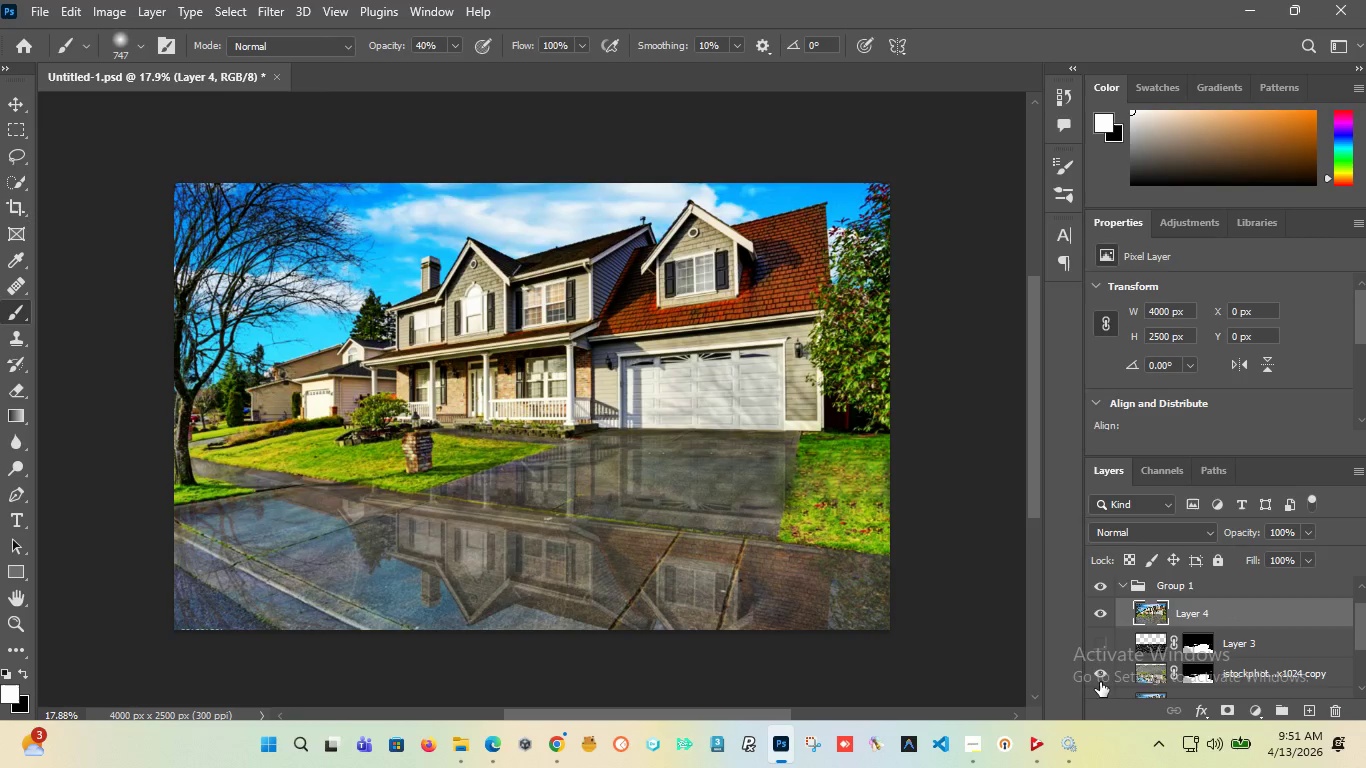 
left_click([1100, 682])
 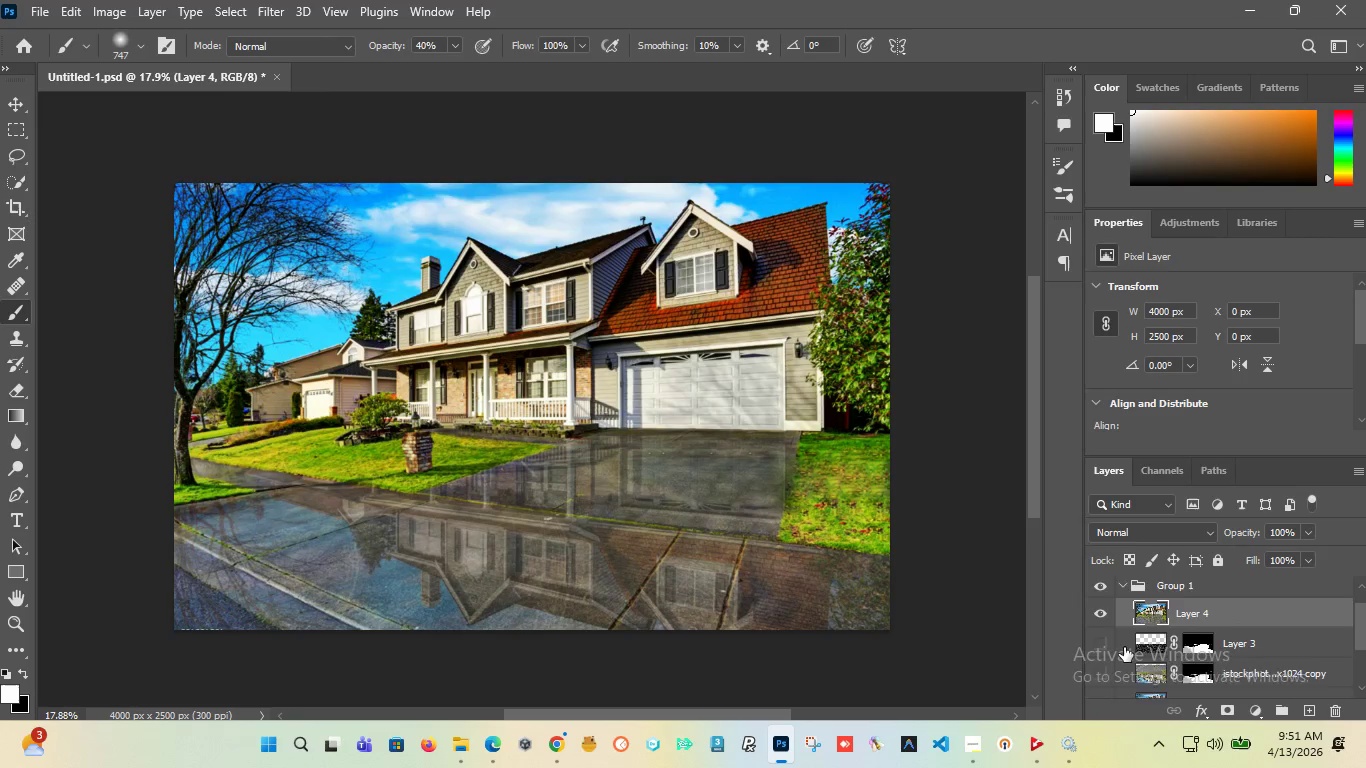 
scroll: coordinate [1124, 647], scroll_direction: down, amount: 3.0
 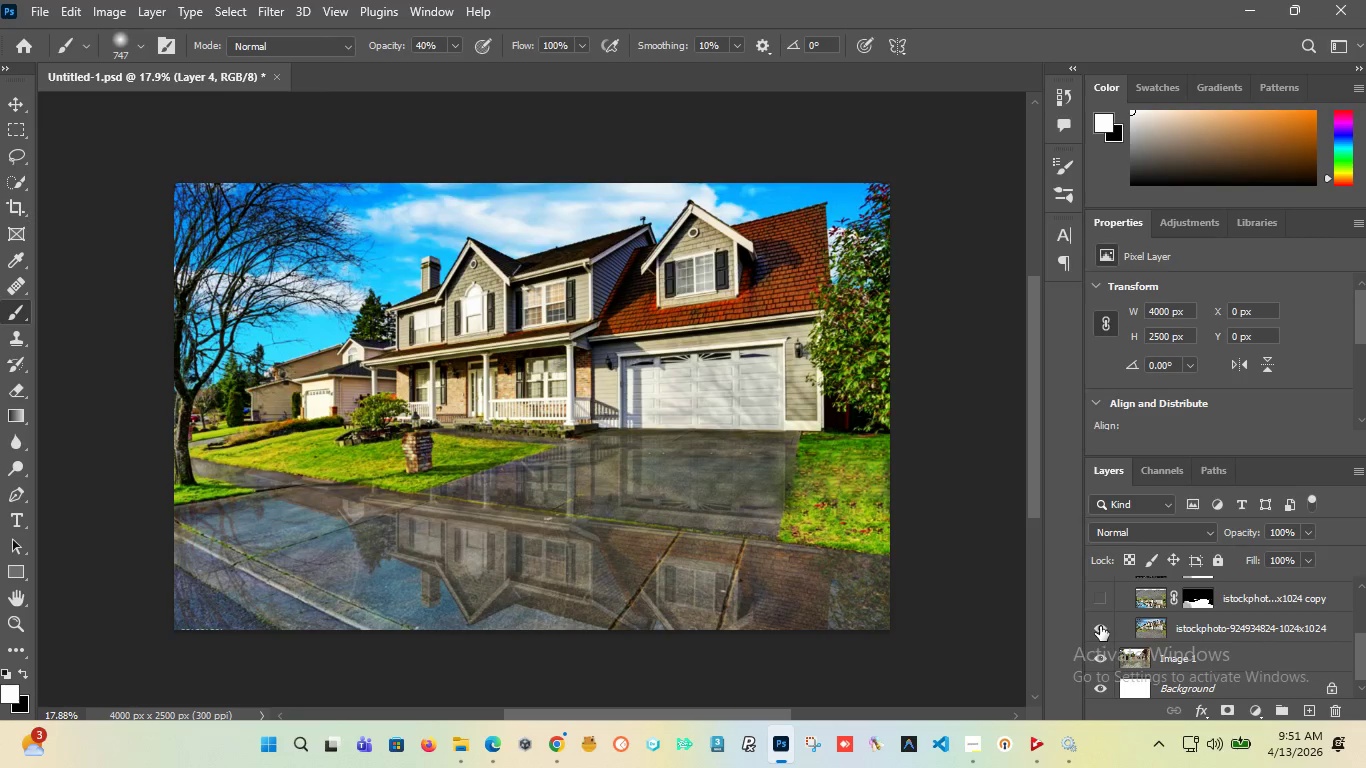 
left_click([1099, 626])
 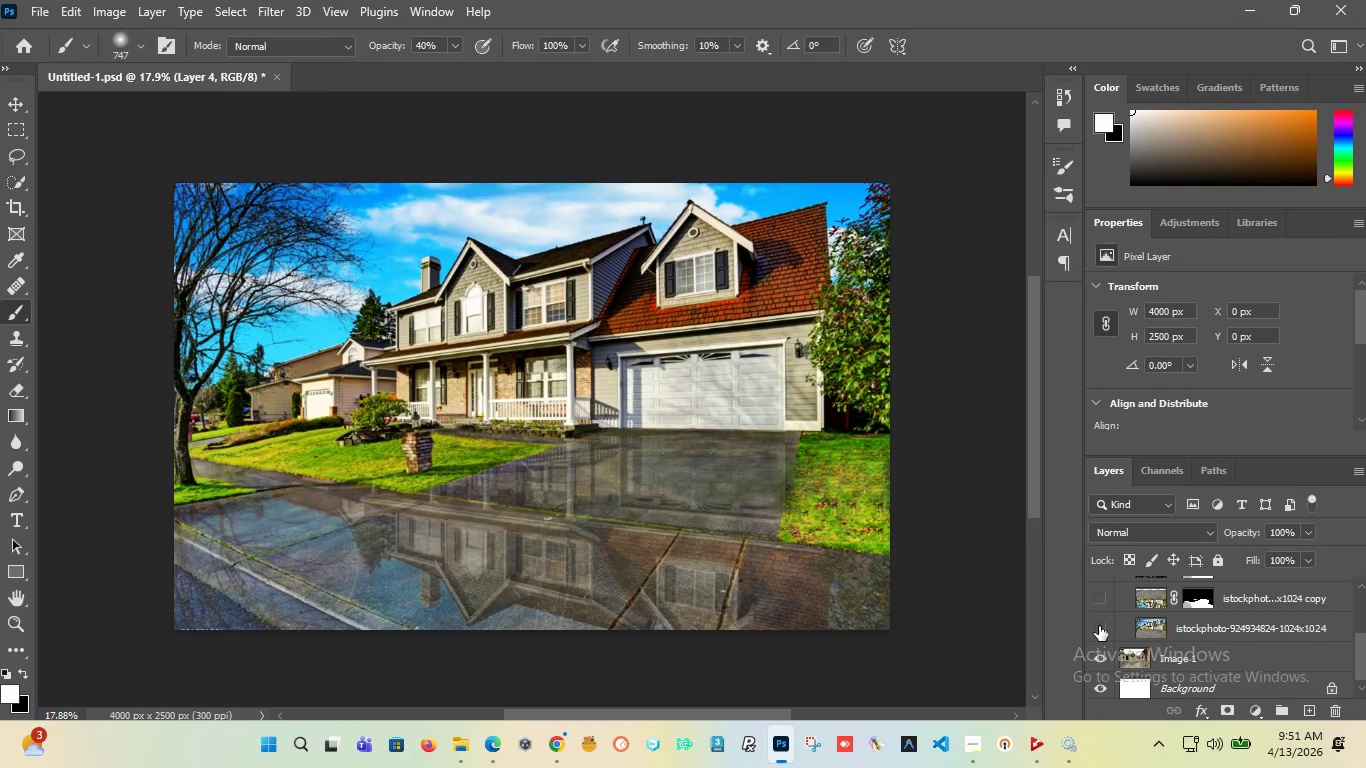 
left_click([1099, 626])
 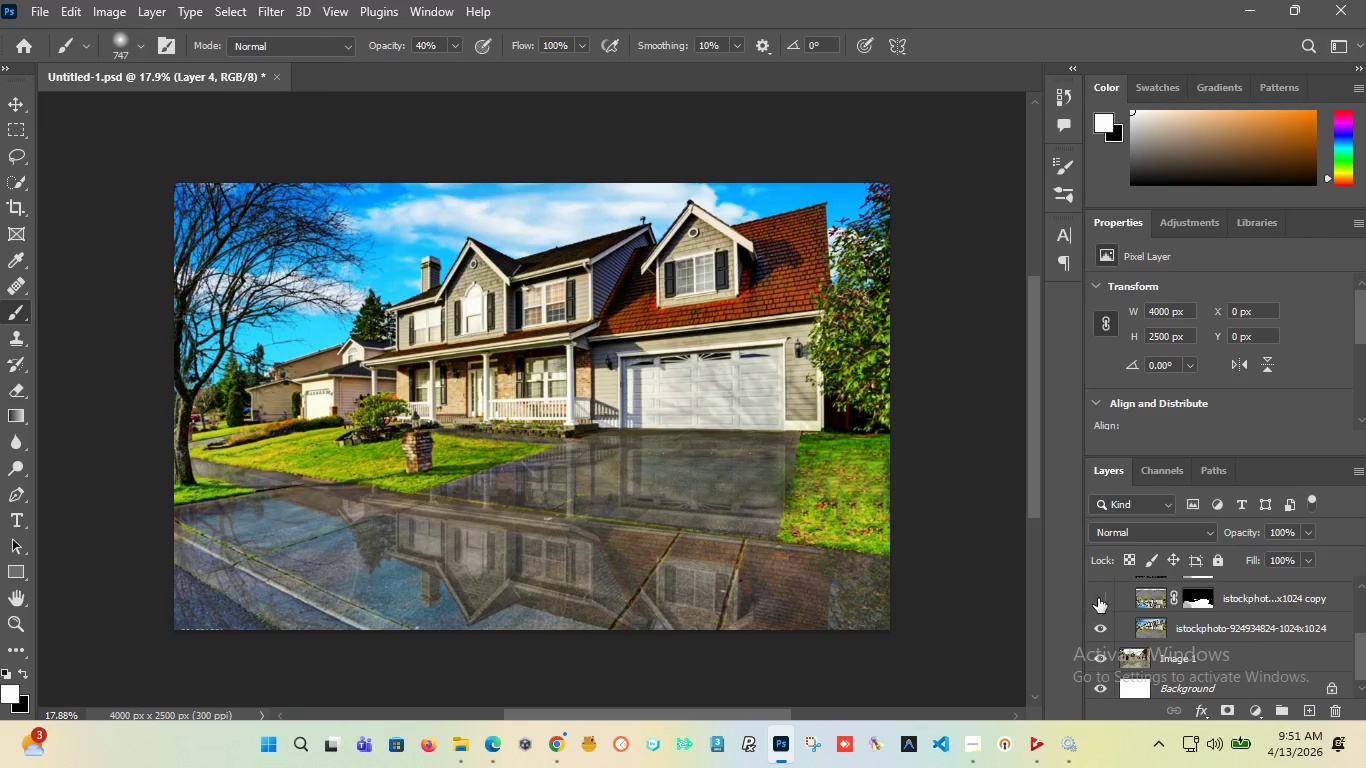 
left_click([1099, 596])
 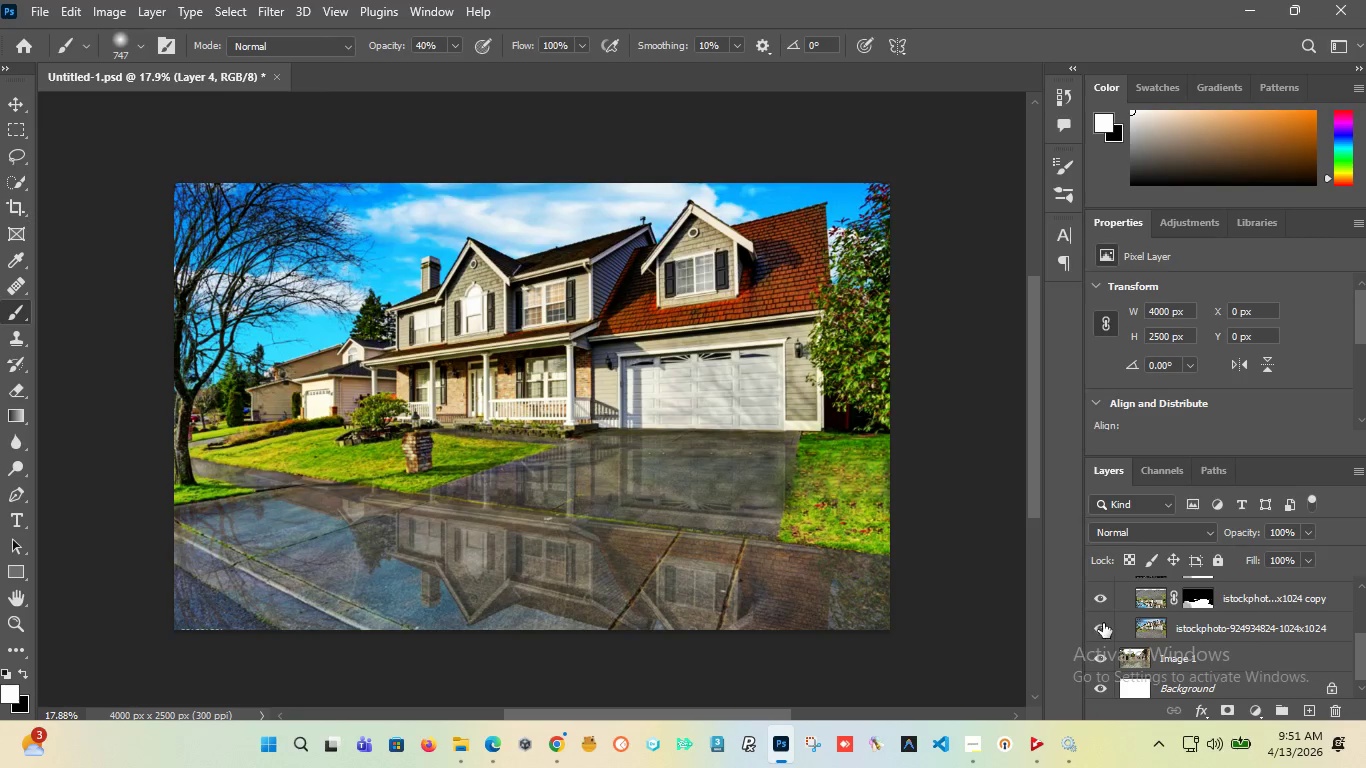 
scroll: coordinate [1103, 623], scroll_direction: up, amount: 2.0
 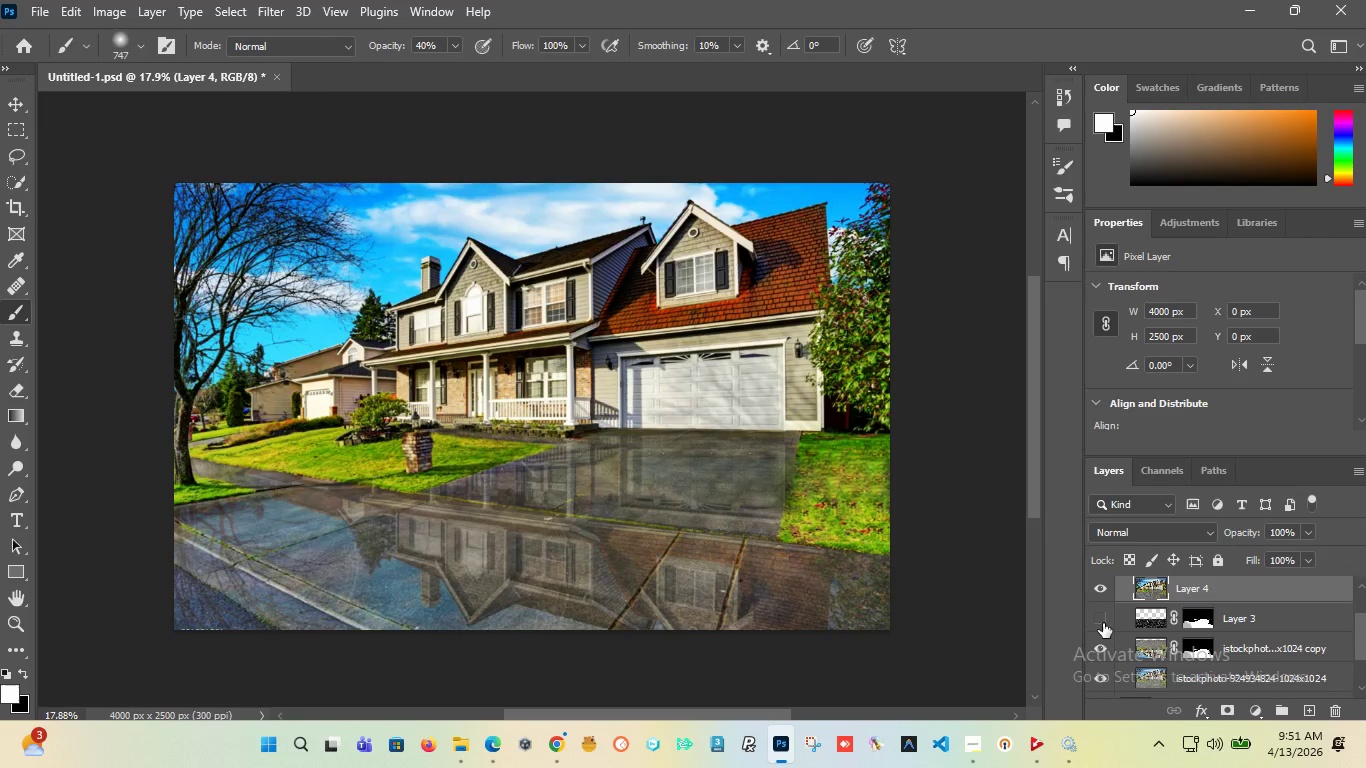 
left_click([1103, 623])
 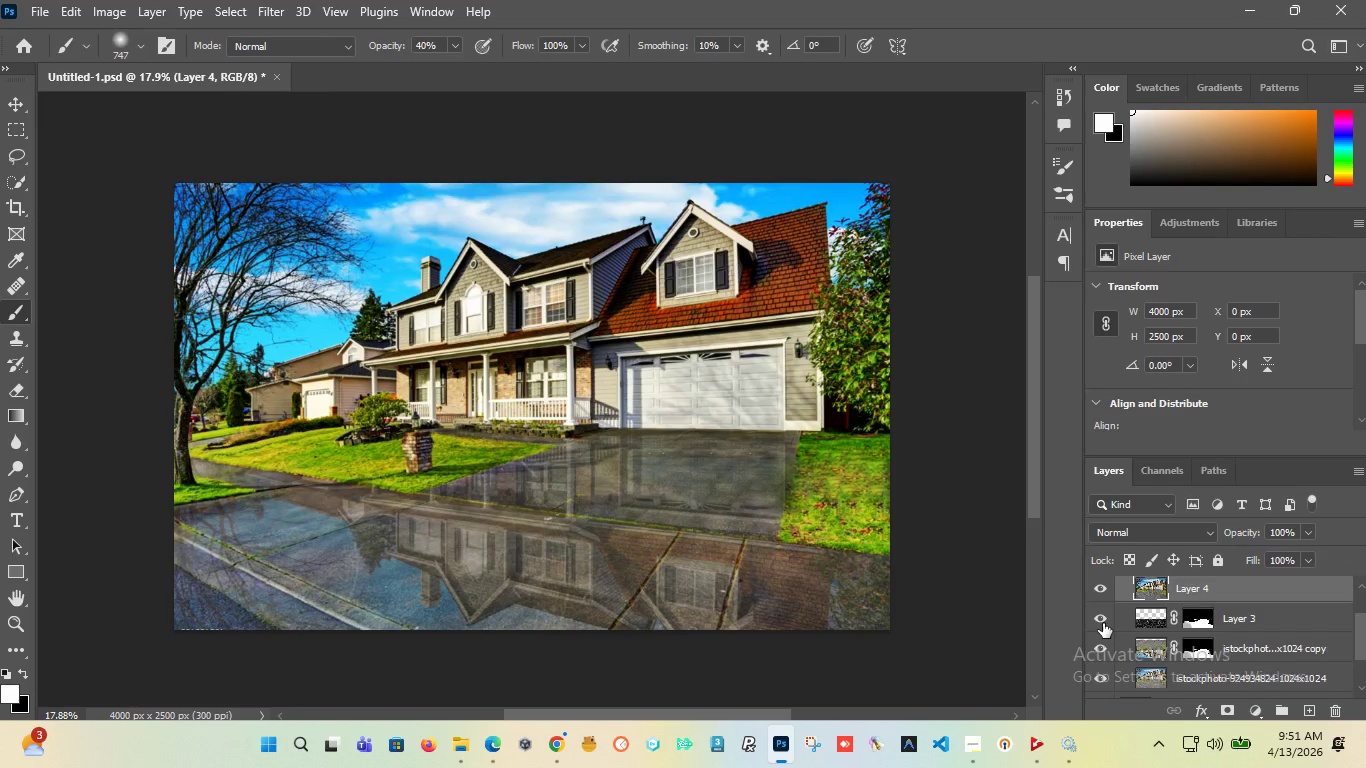 
scroll: coordinate [1103, 623], scroll_direction: up, amount: 3.0
 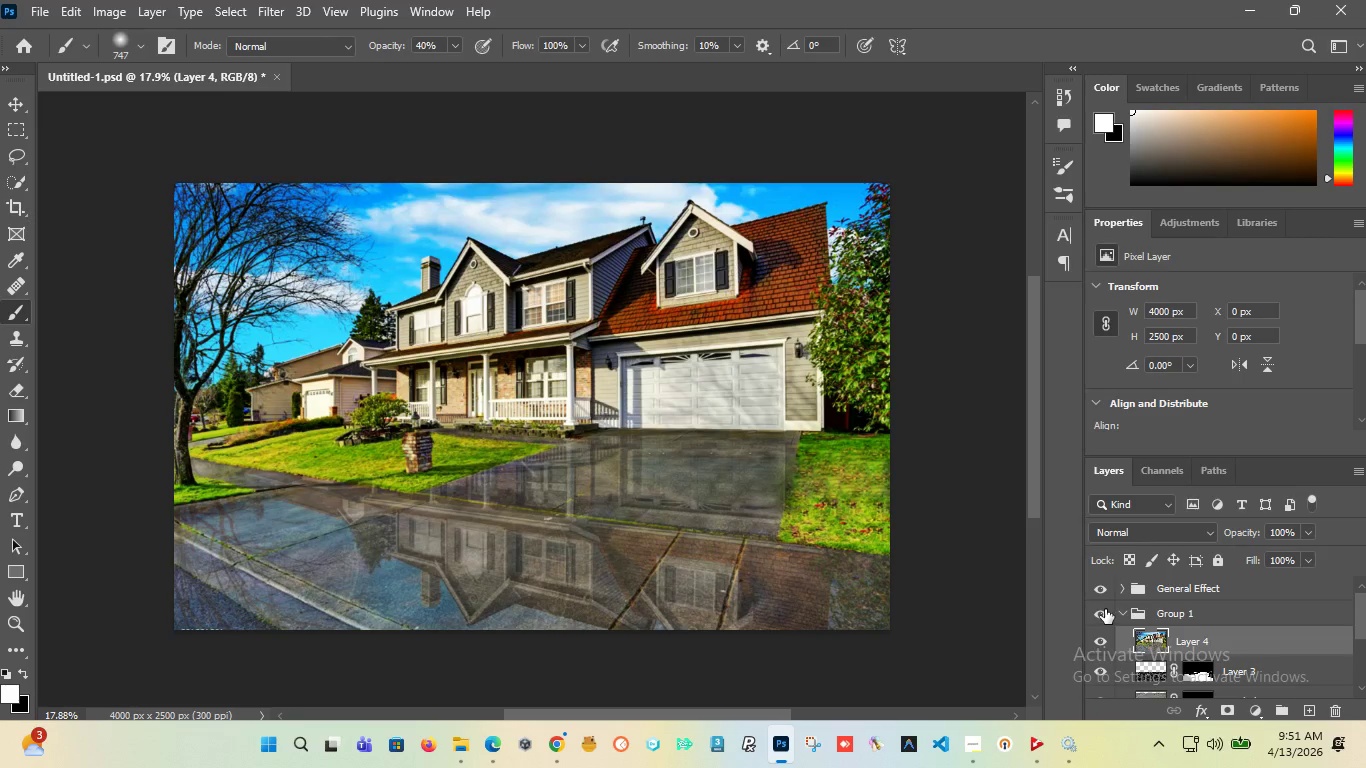 
left_click([1100, 610])
 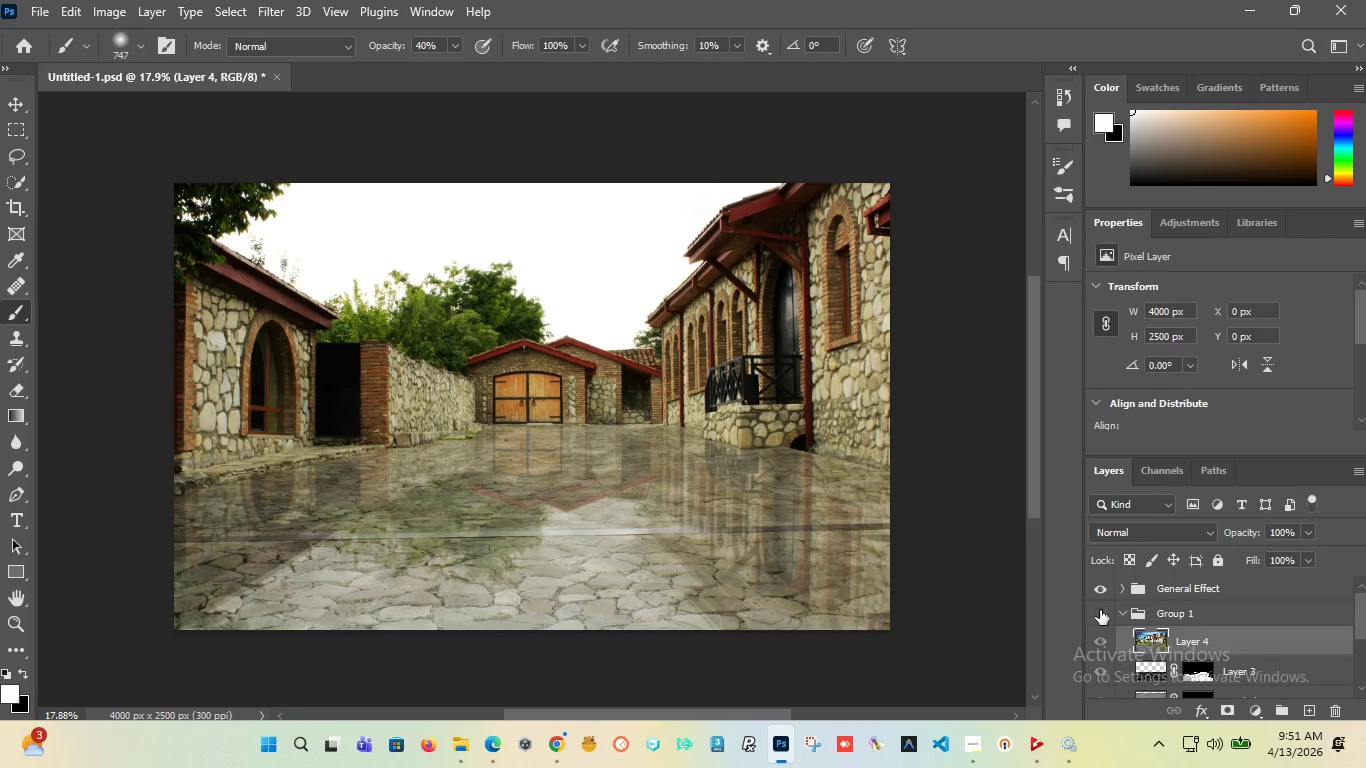 
left_click([1100, 610])
 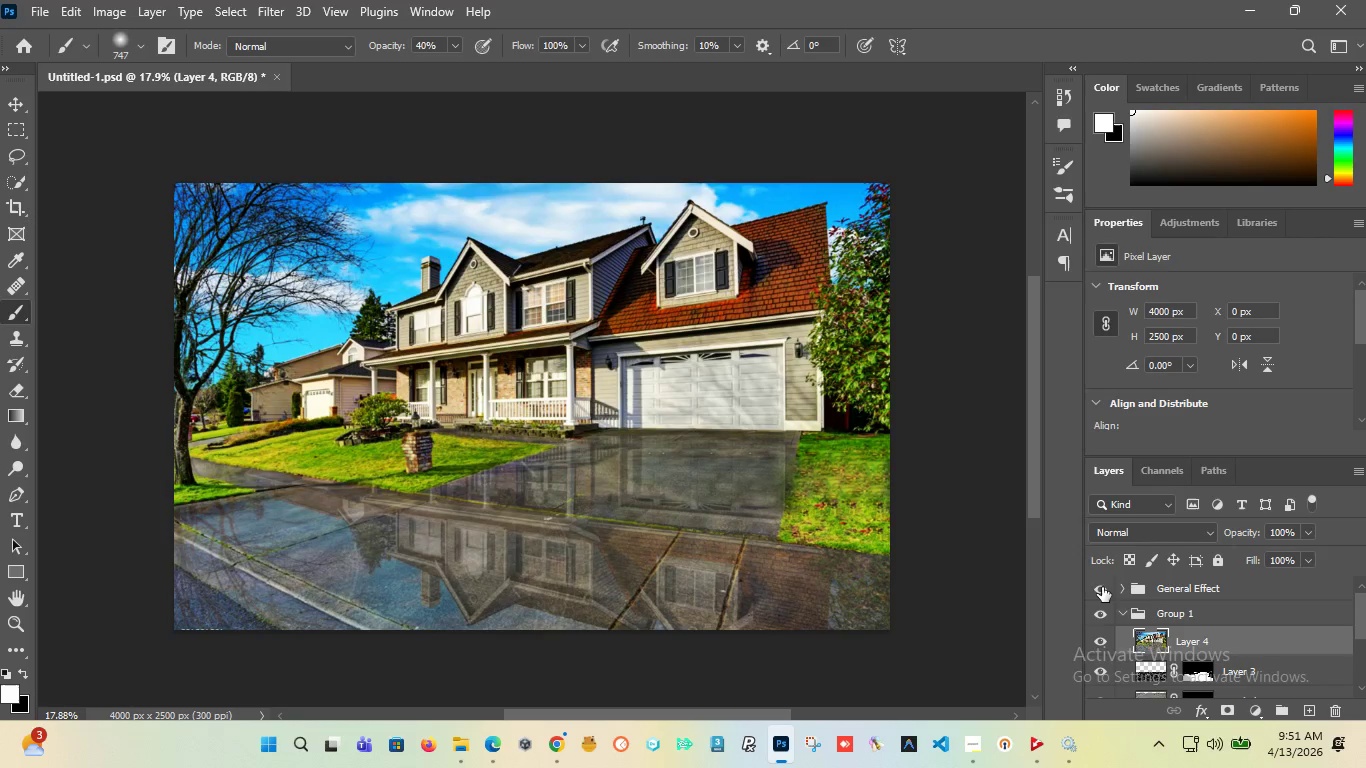 
left_click([1102, 585])
 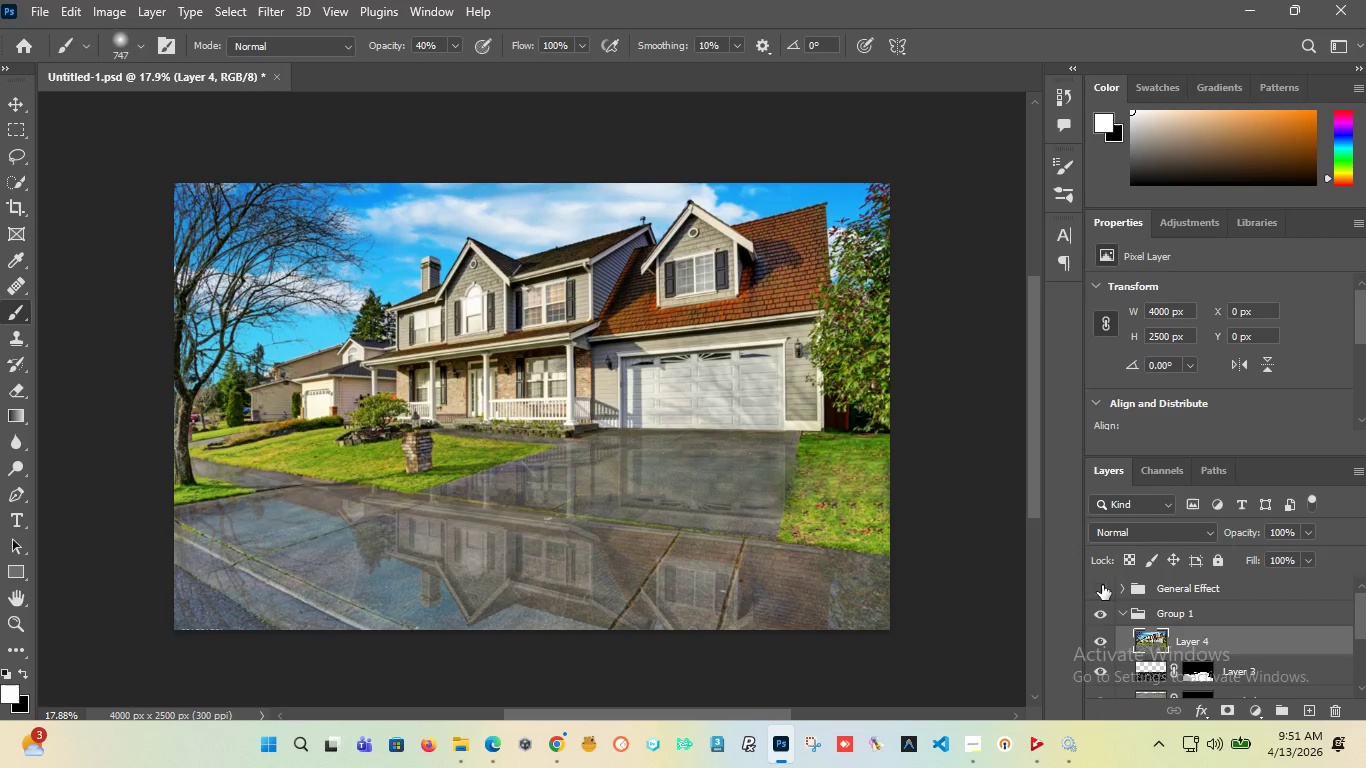 
left_click([1102, 585])
 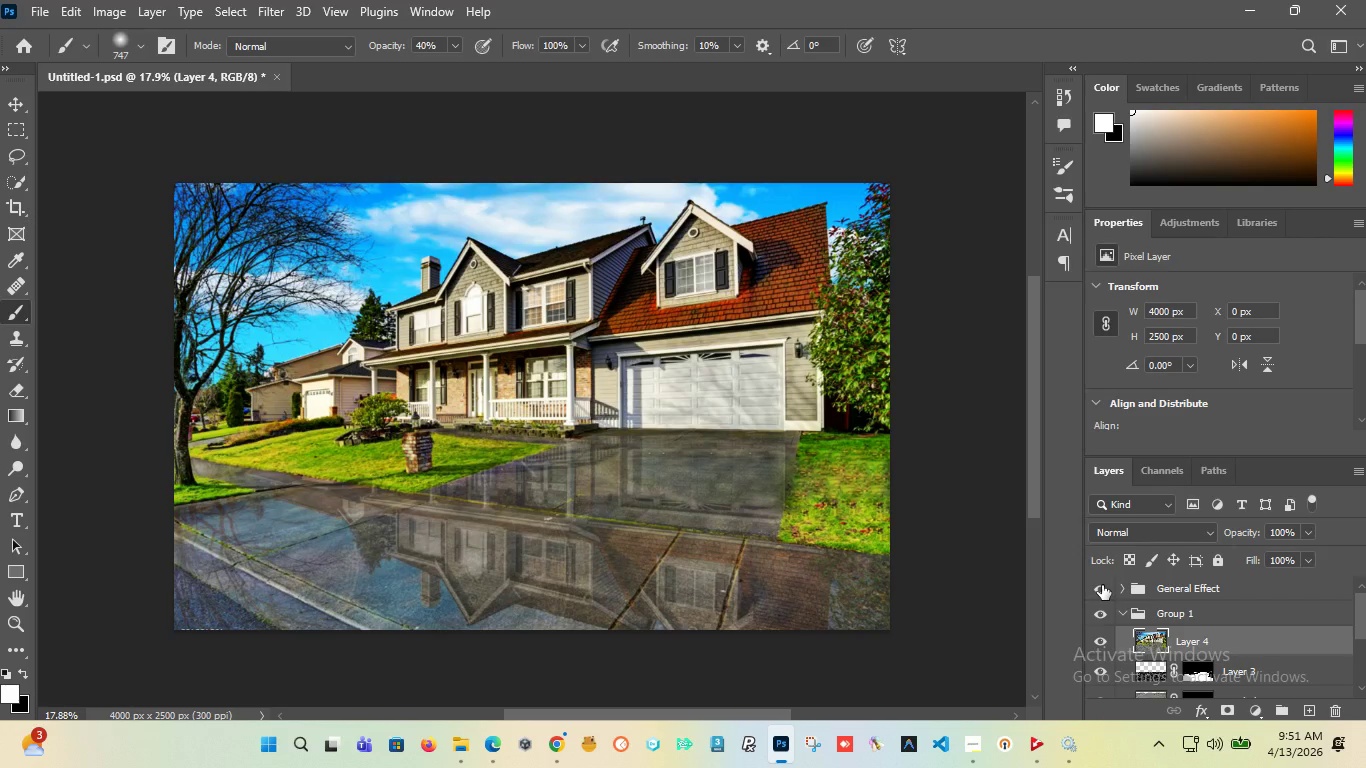 
left_click([1102, 585])
 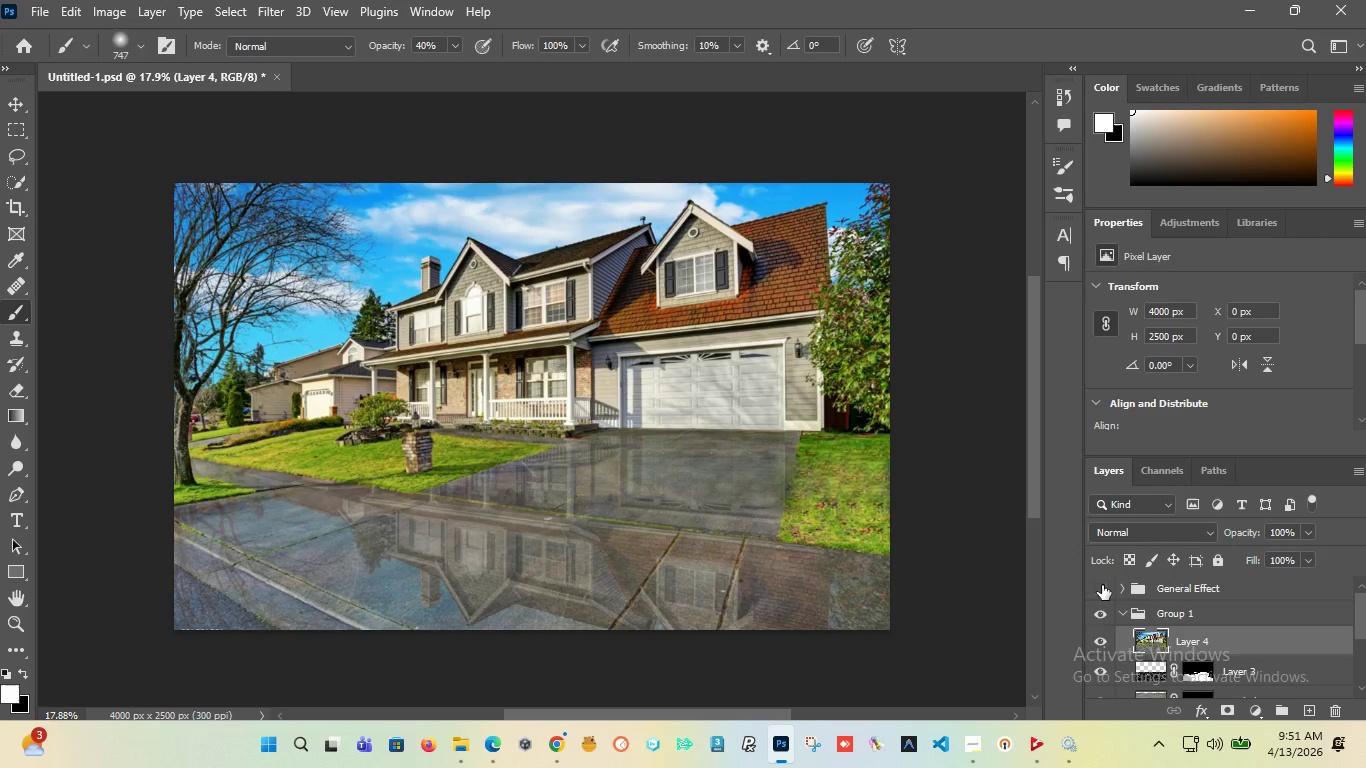 
key(Control+Z)
 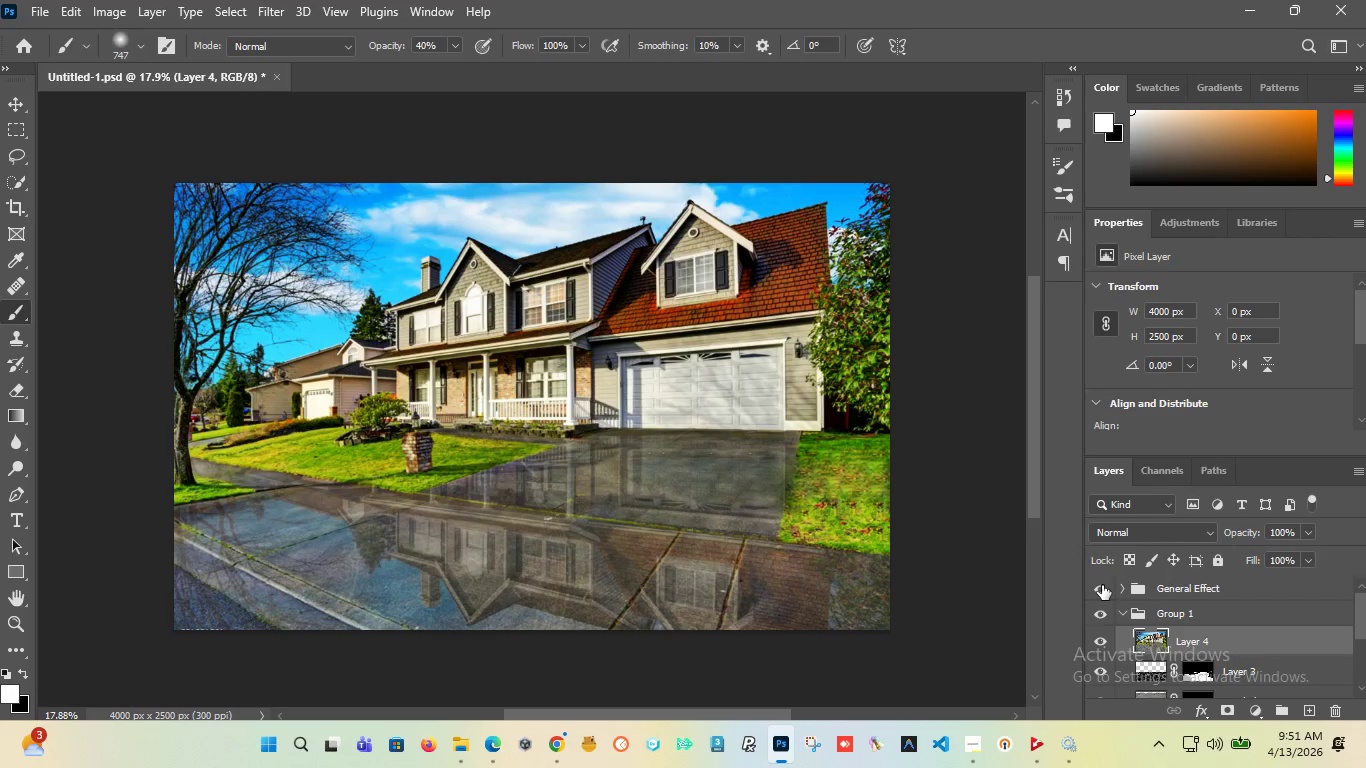 
key(Control+Z)
 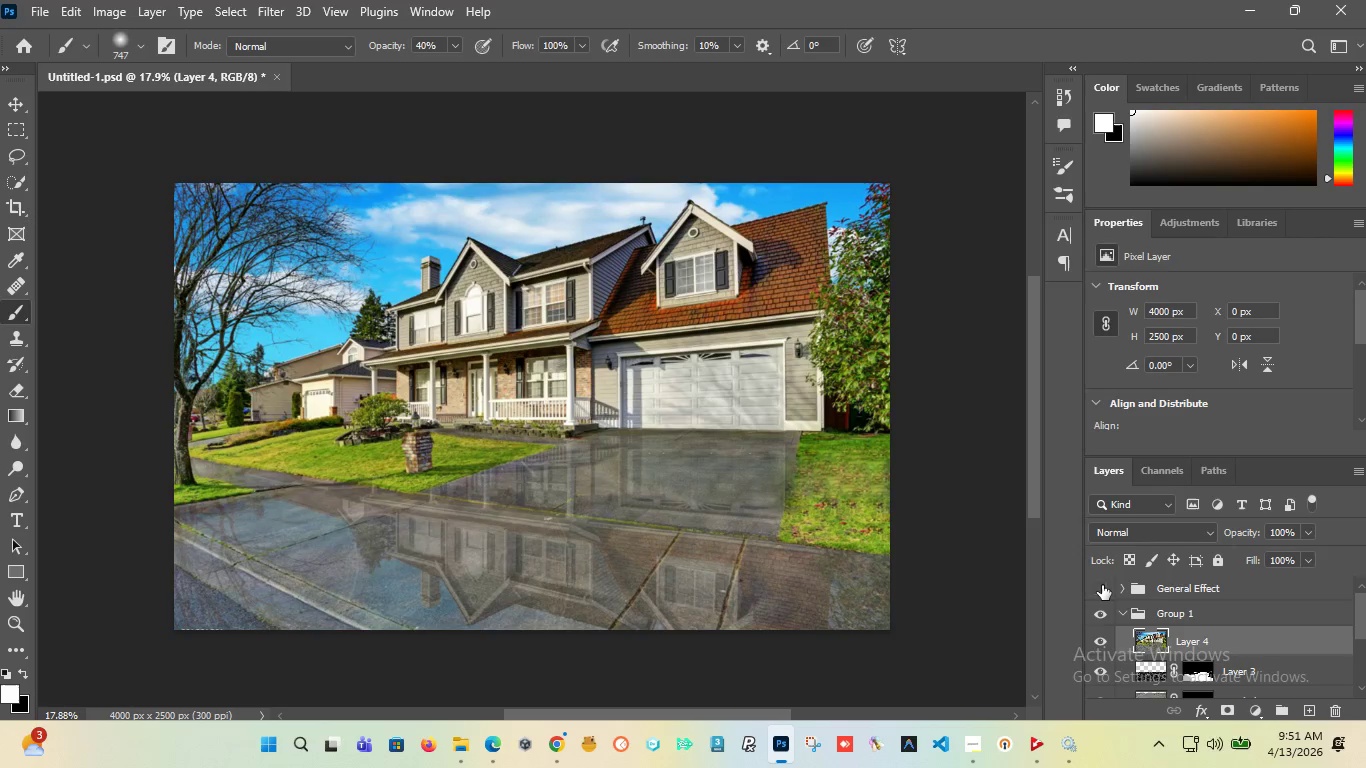 
key(Control+Z)
 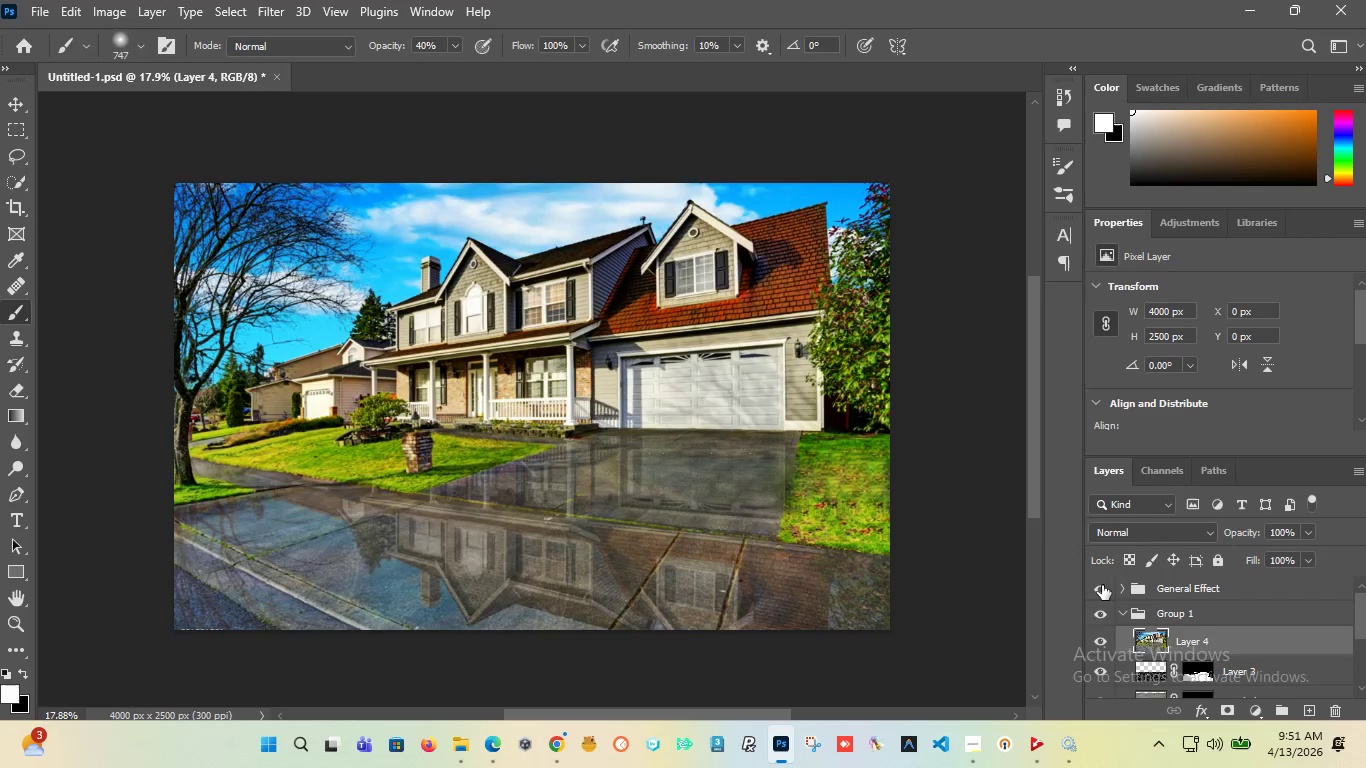 
key(Control+Z)
 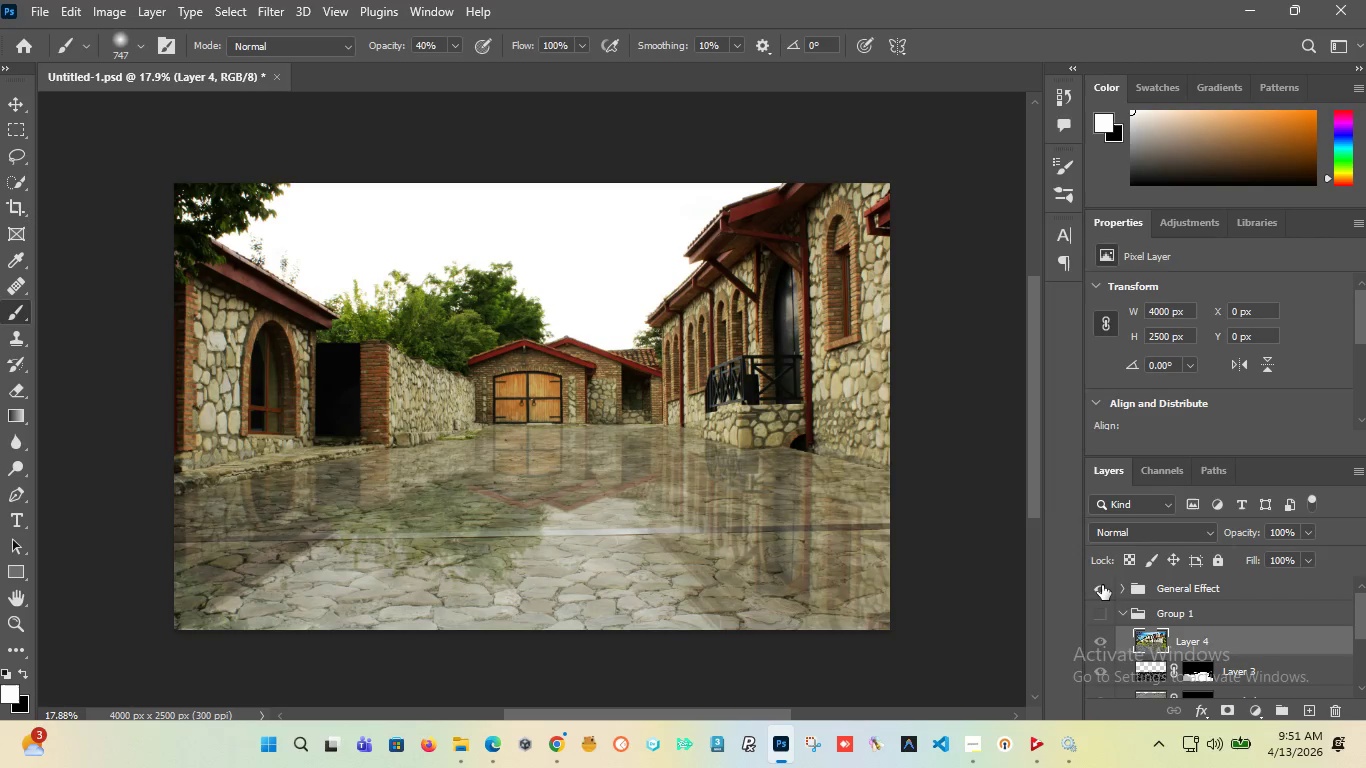 
key(Control+Z)
 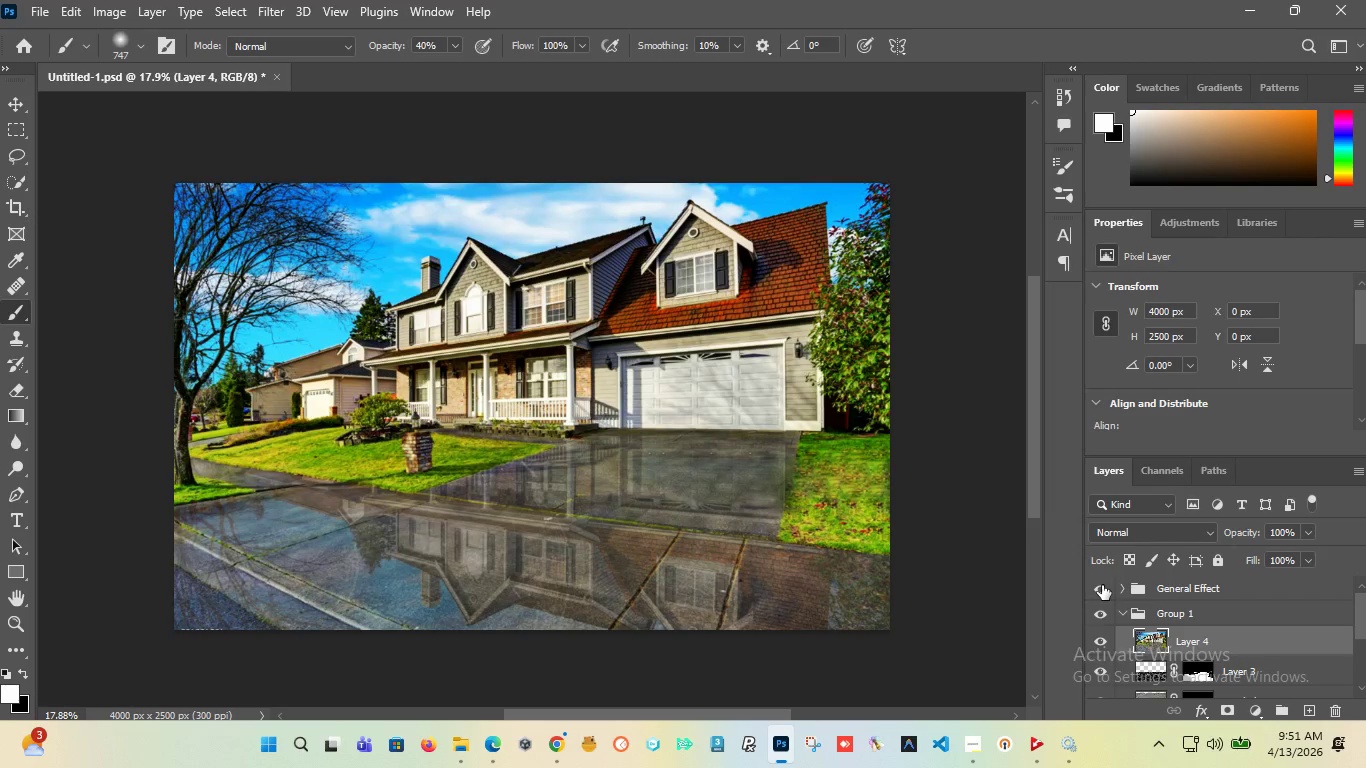 
key(Control+Z)
 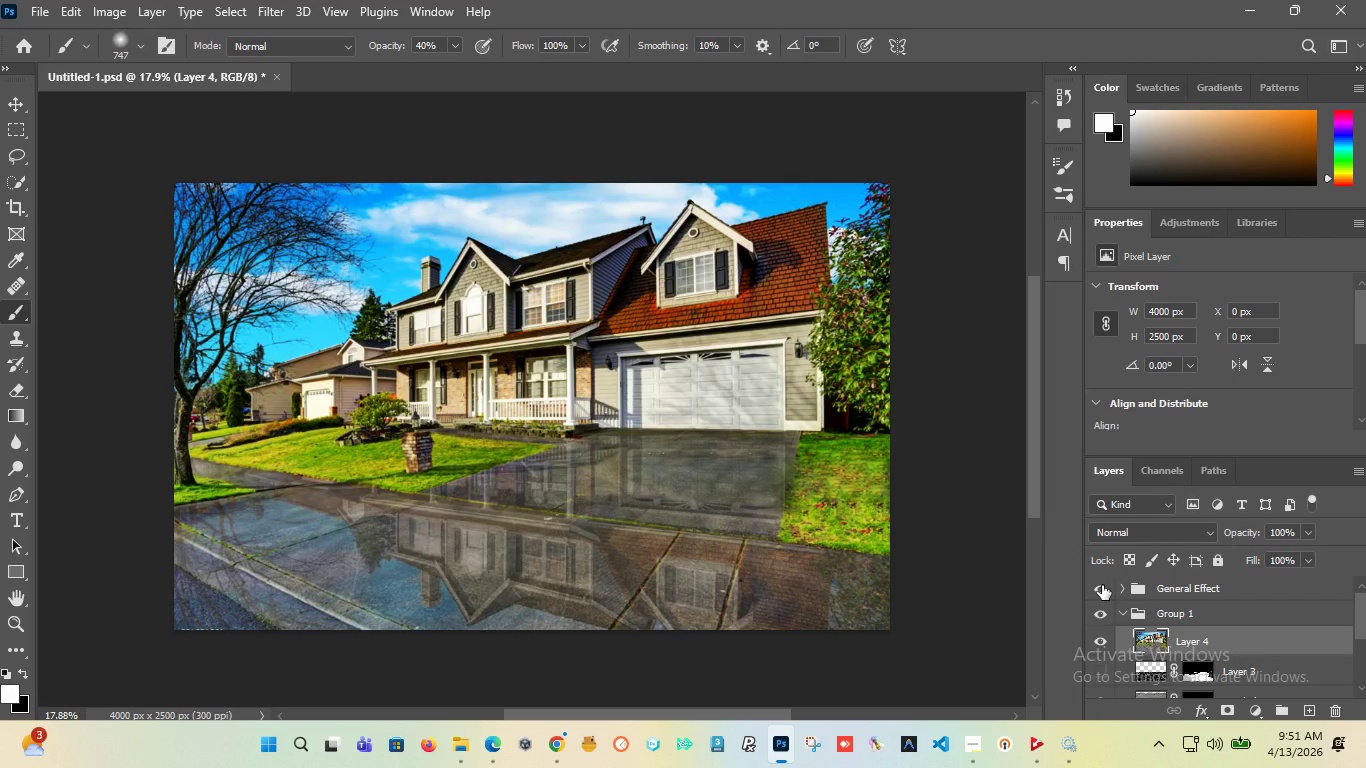 
key(Control+Z)
 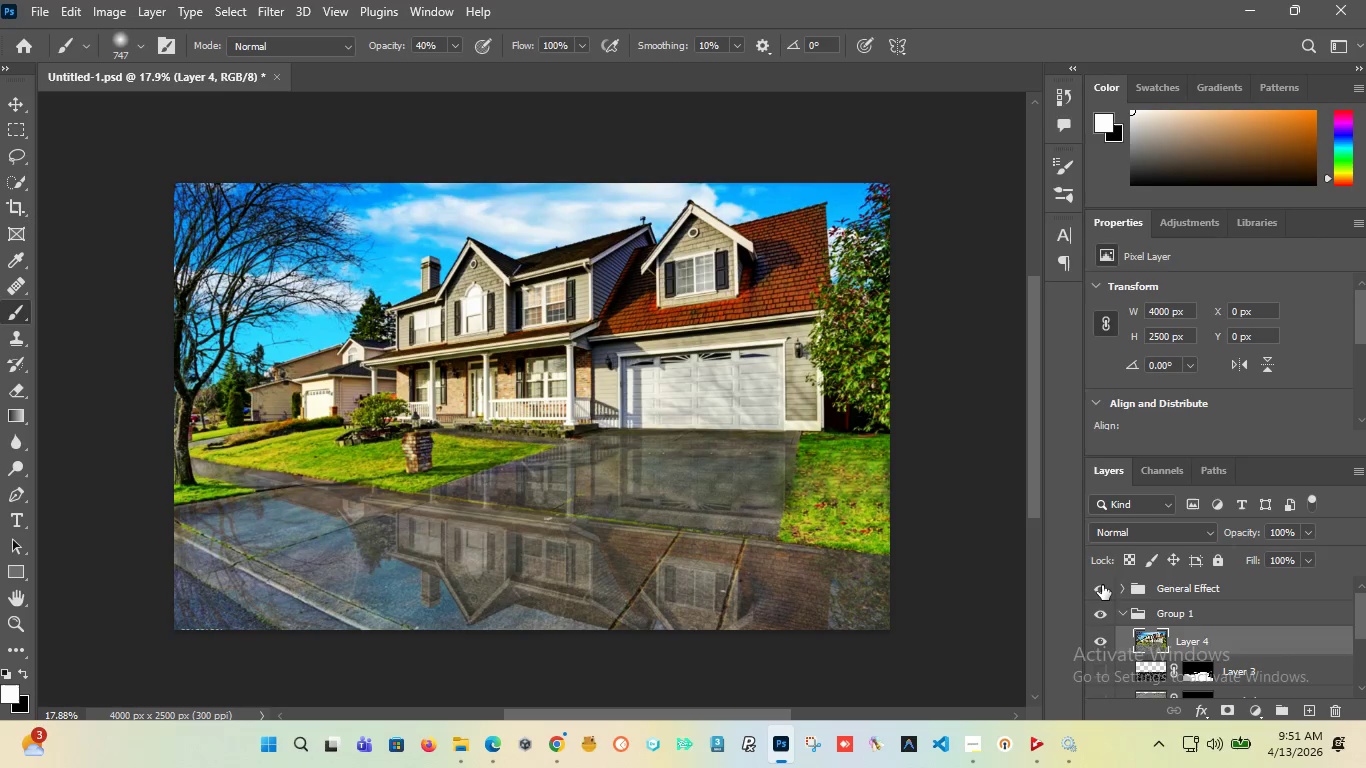 
key(Control+Z)
 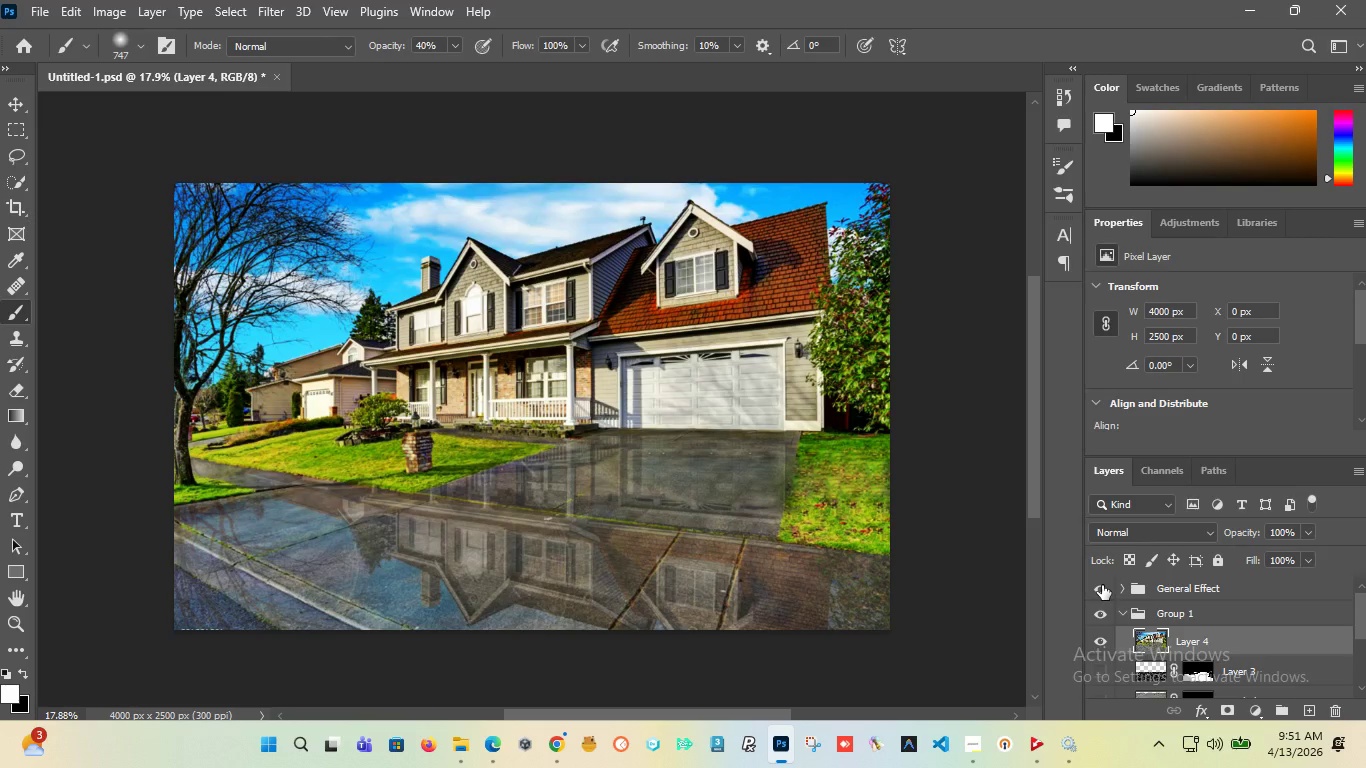 
key(Control+Z)
 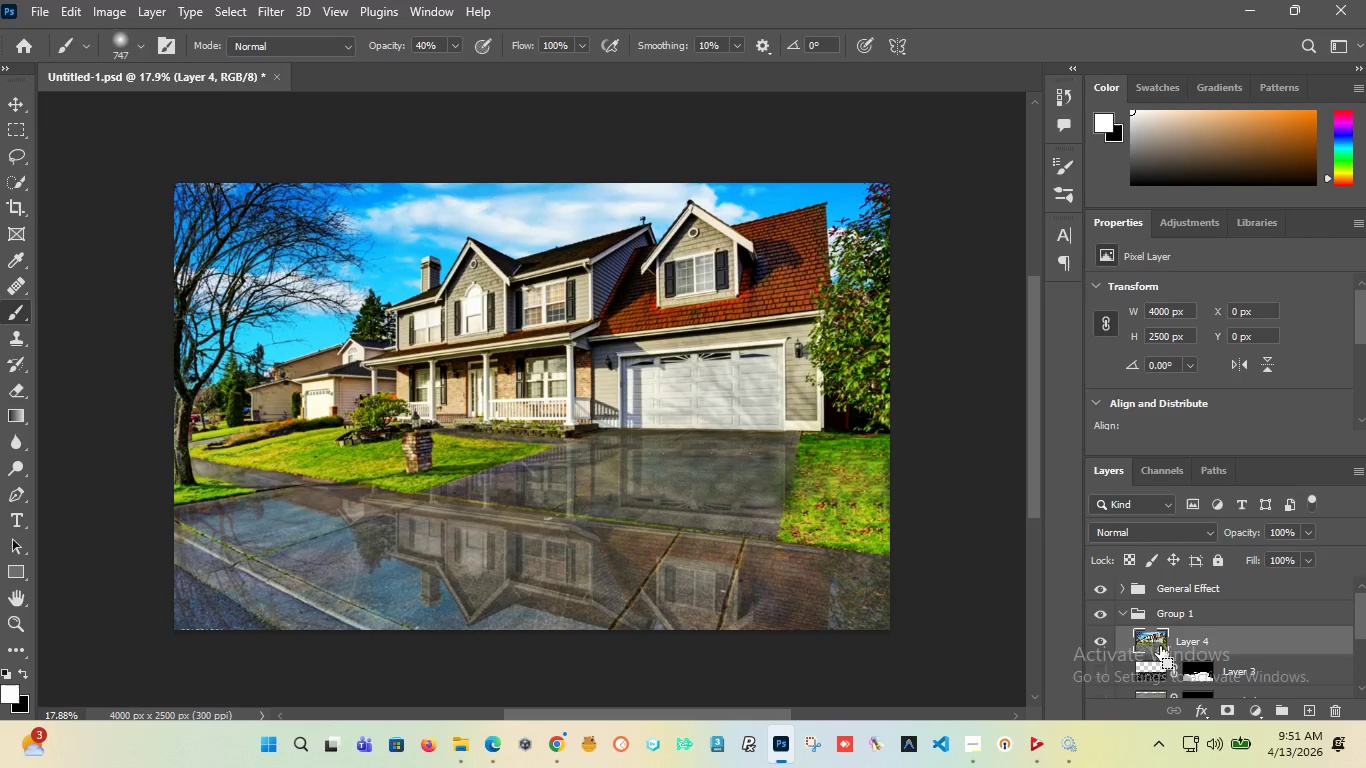 
key(Control+Z)
 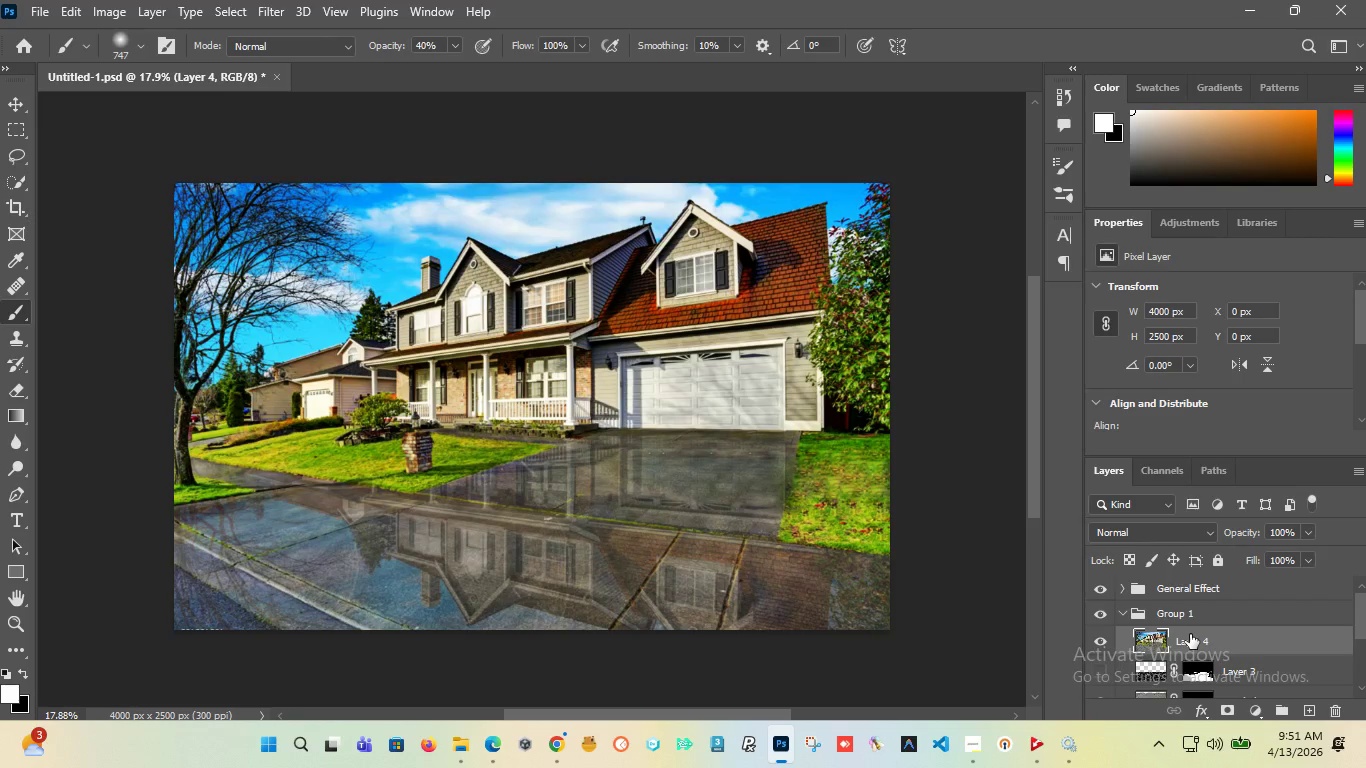 
scroll: coordinate [1190, 634], scroll_direction: none, amount: 0.0
 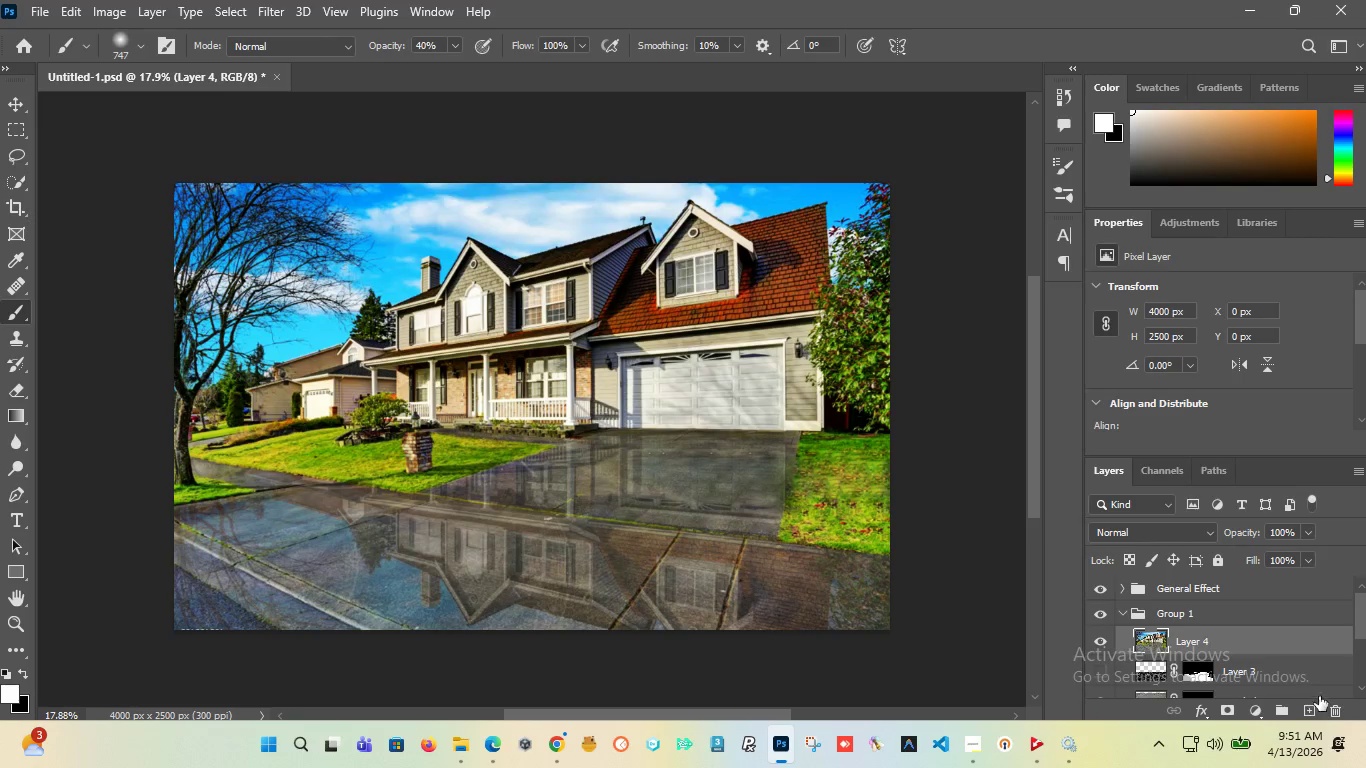 
left_click([1337, 707])
 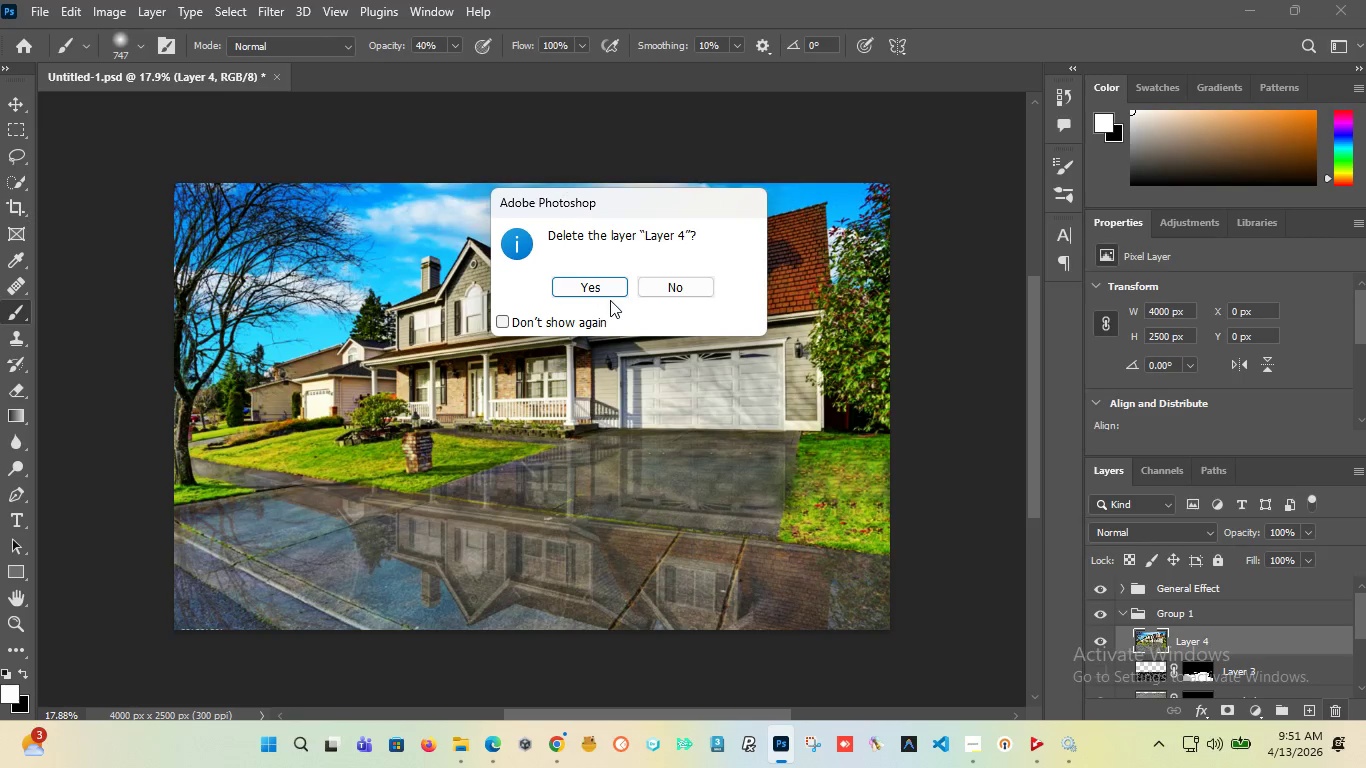 
left_click([586, 281])
 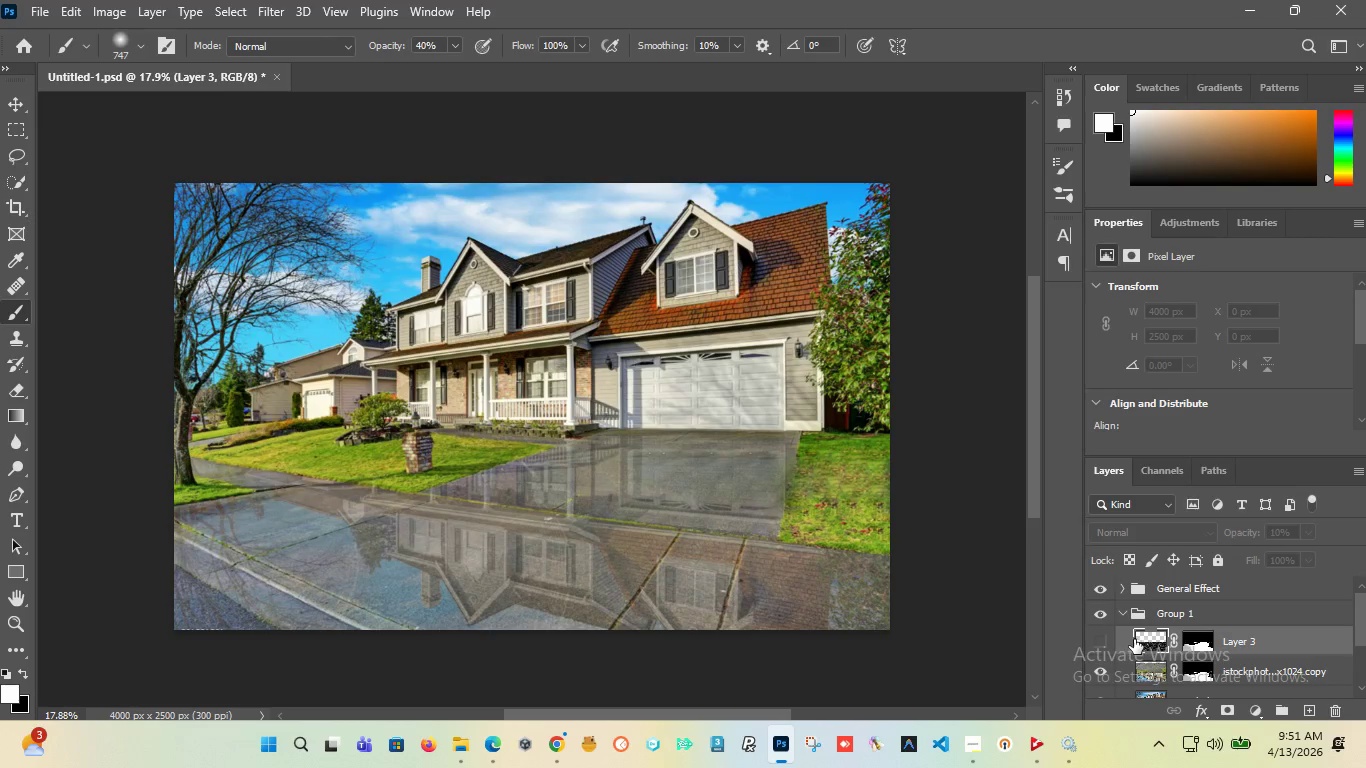 
scroll: coordinate [1134, 639], scroll_direction: down, amount: 1.0
 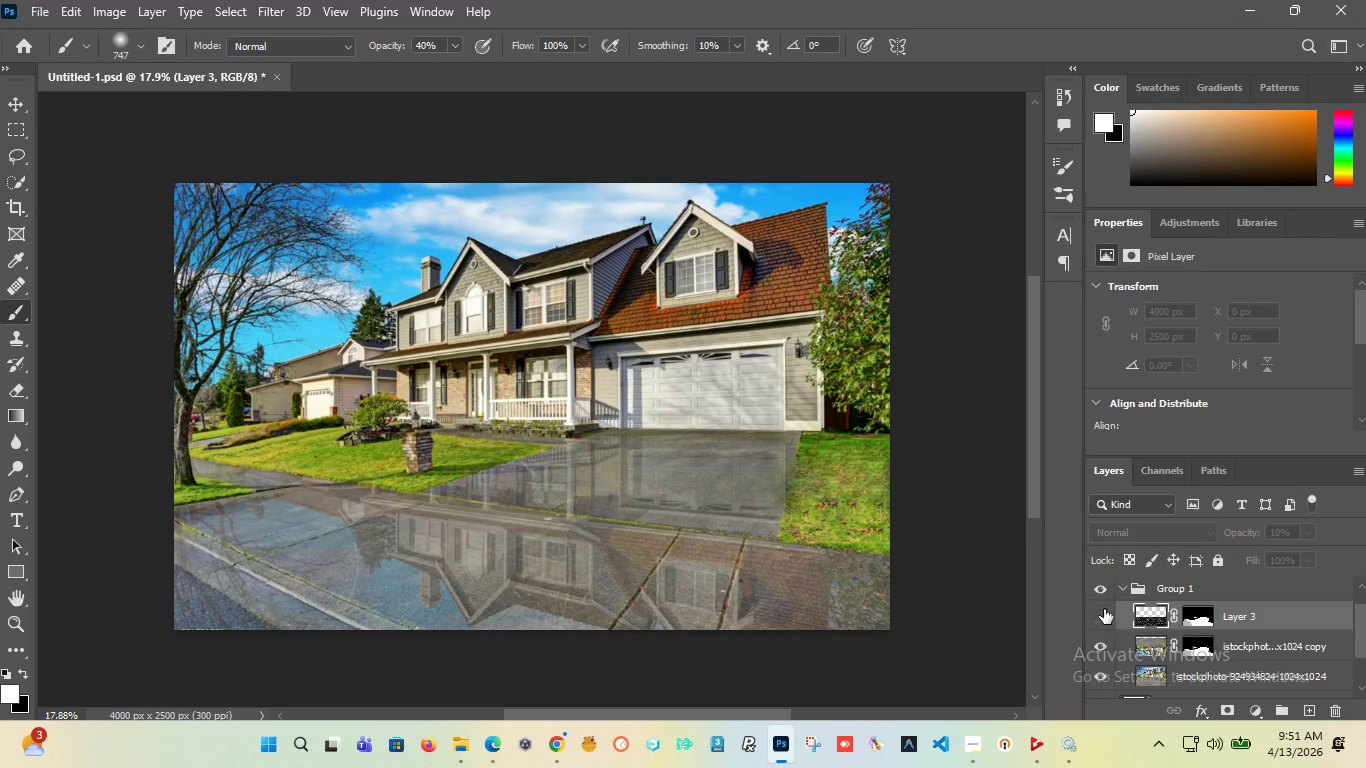 
left_click([1104, 609])
 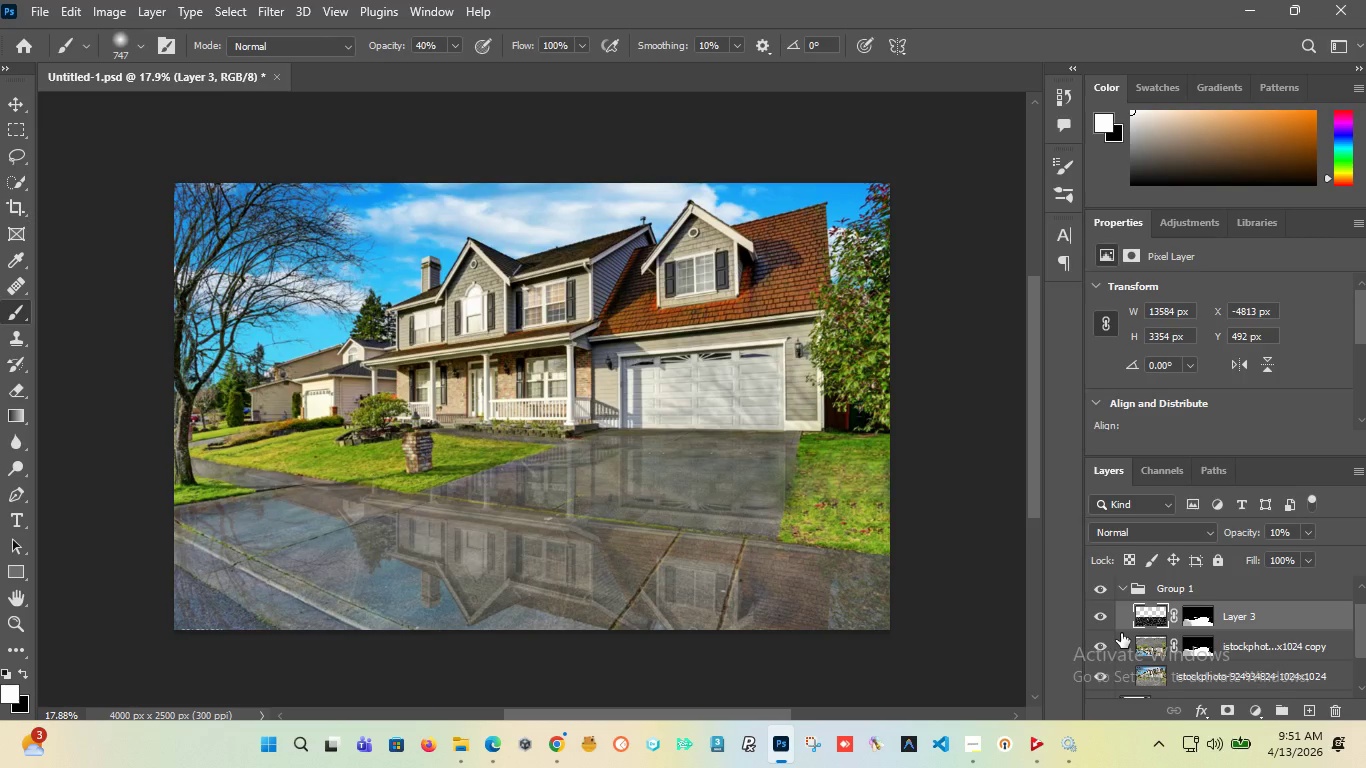 
scroll: coordinate [1121, 633], scroll_direction: up, amount: 2.0
 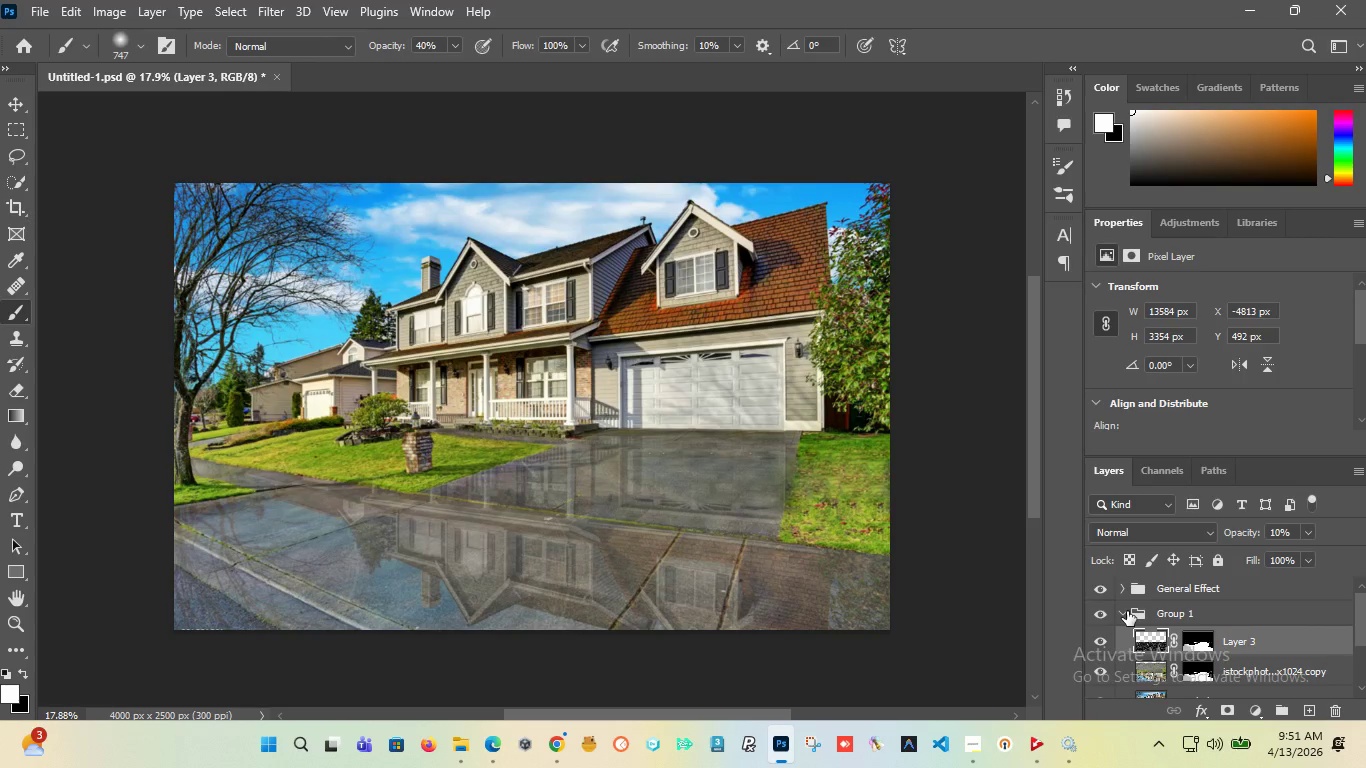 
left_click([1123, 611])
 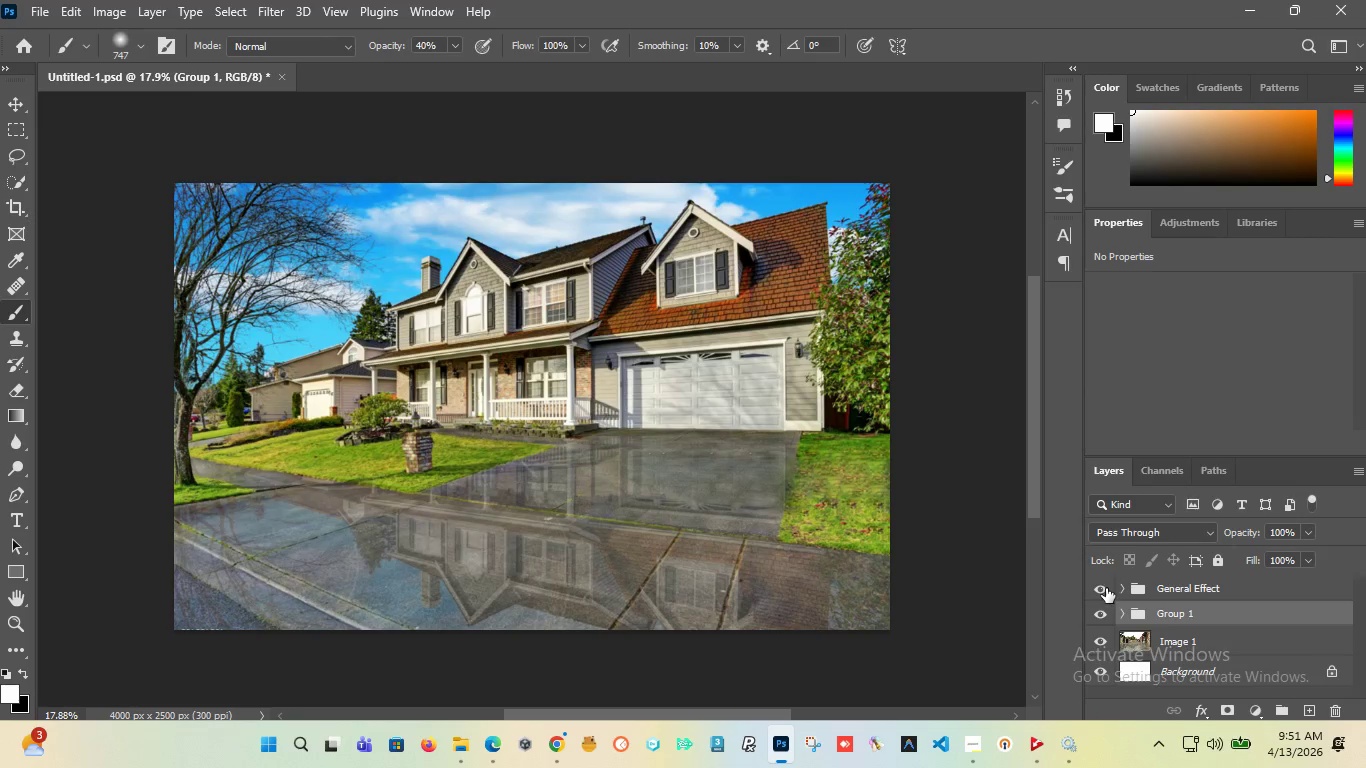 
left_click([1104, 587])
 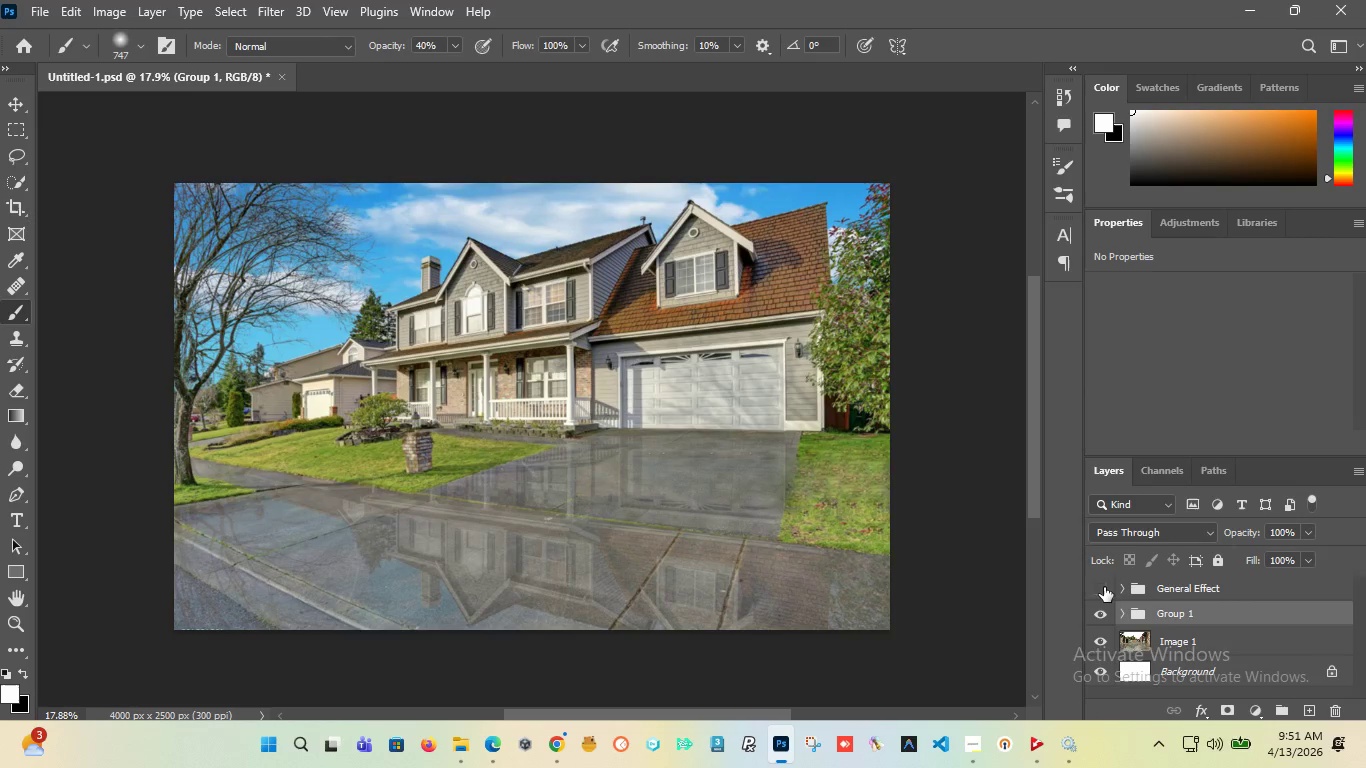 
left_click([1104, 587])
 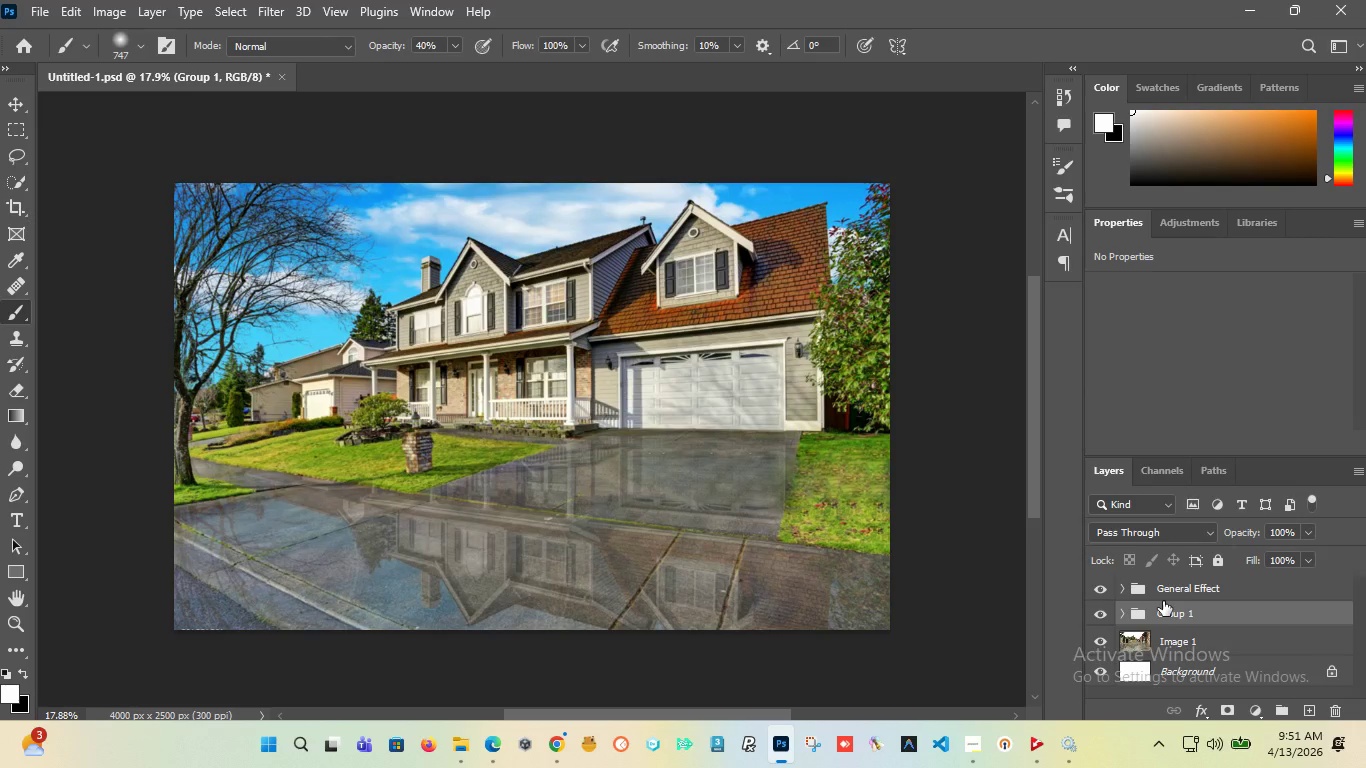 
wait(13.5)
 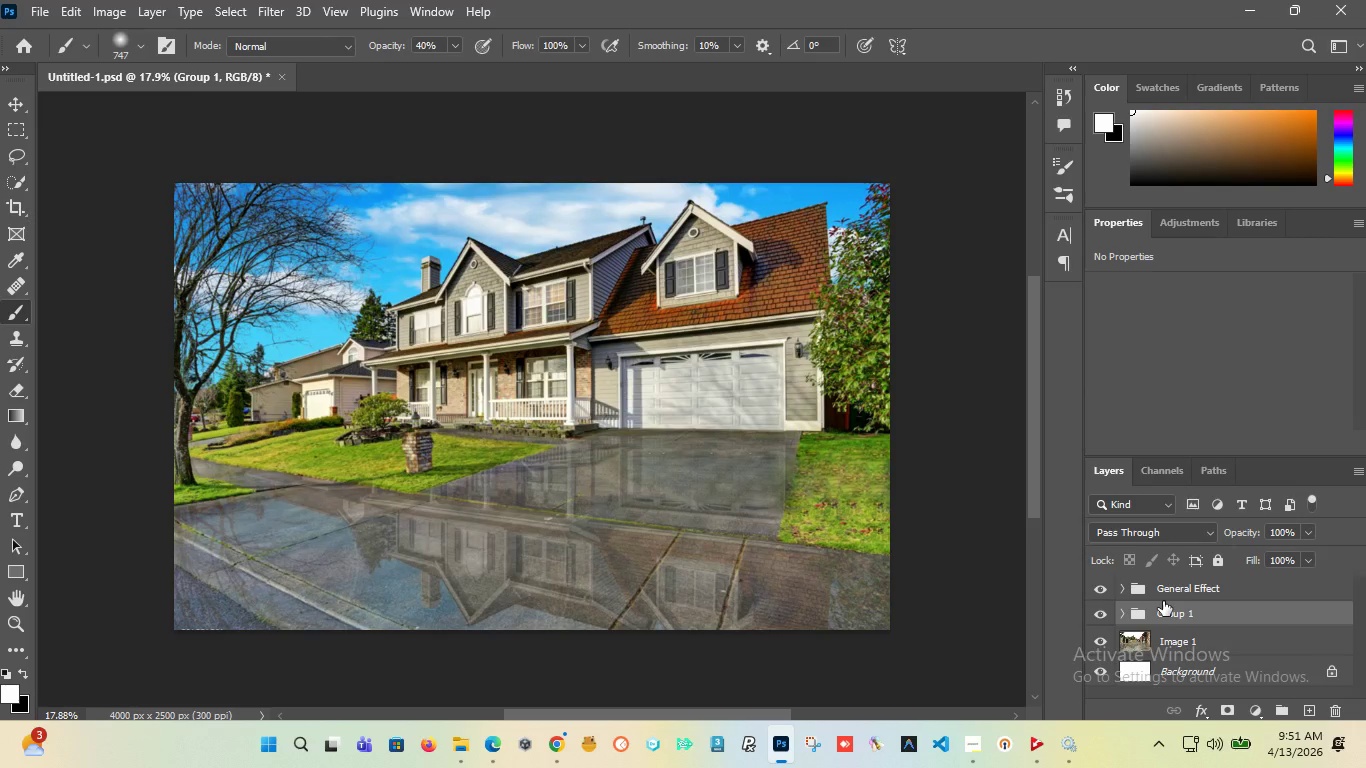 
left_click([1104, 586])
 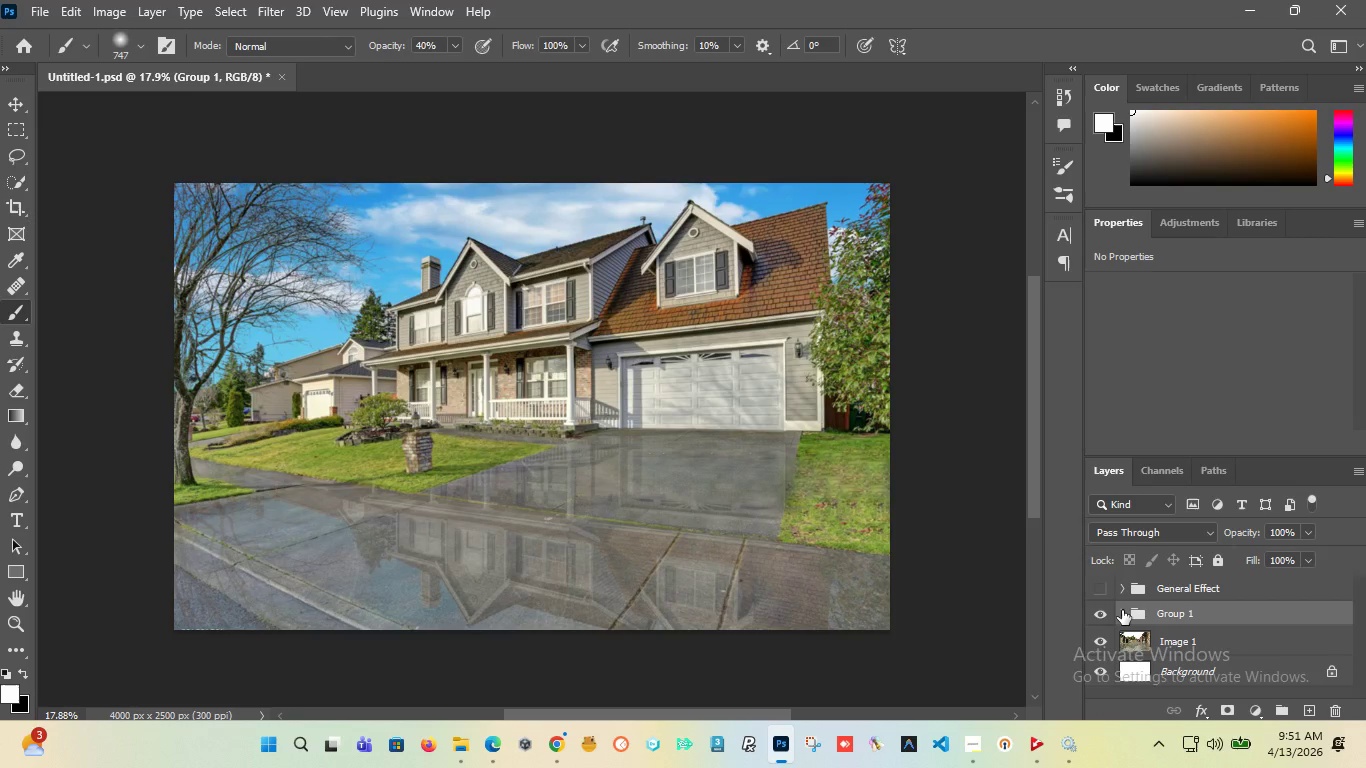 
left_click([1122, 610])
 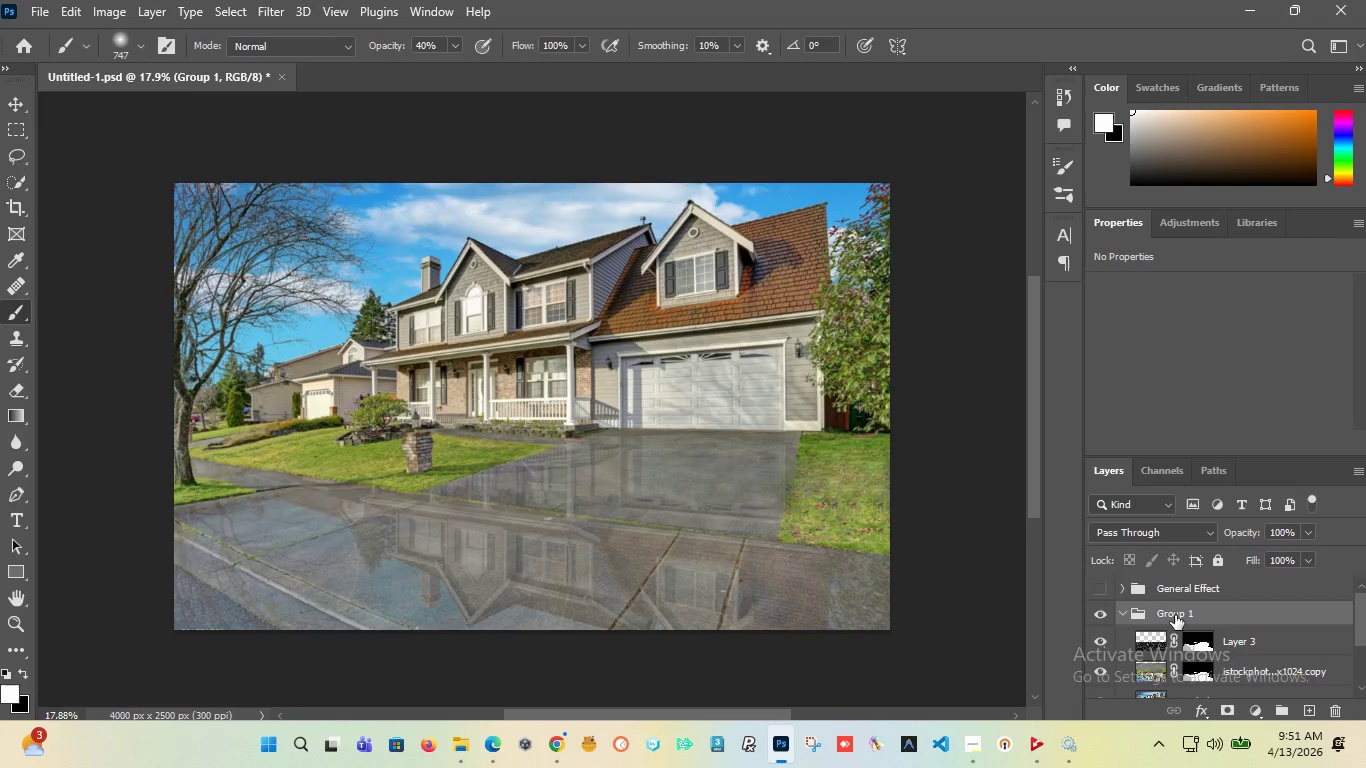 
key(Alt+Control+Shift+E)
 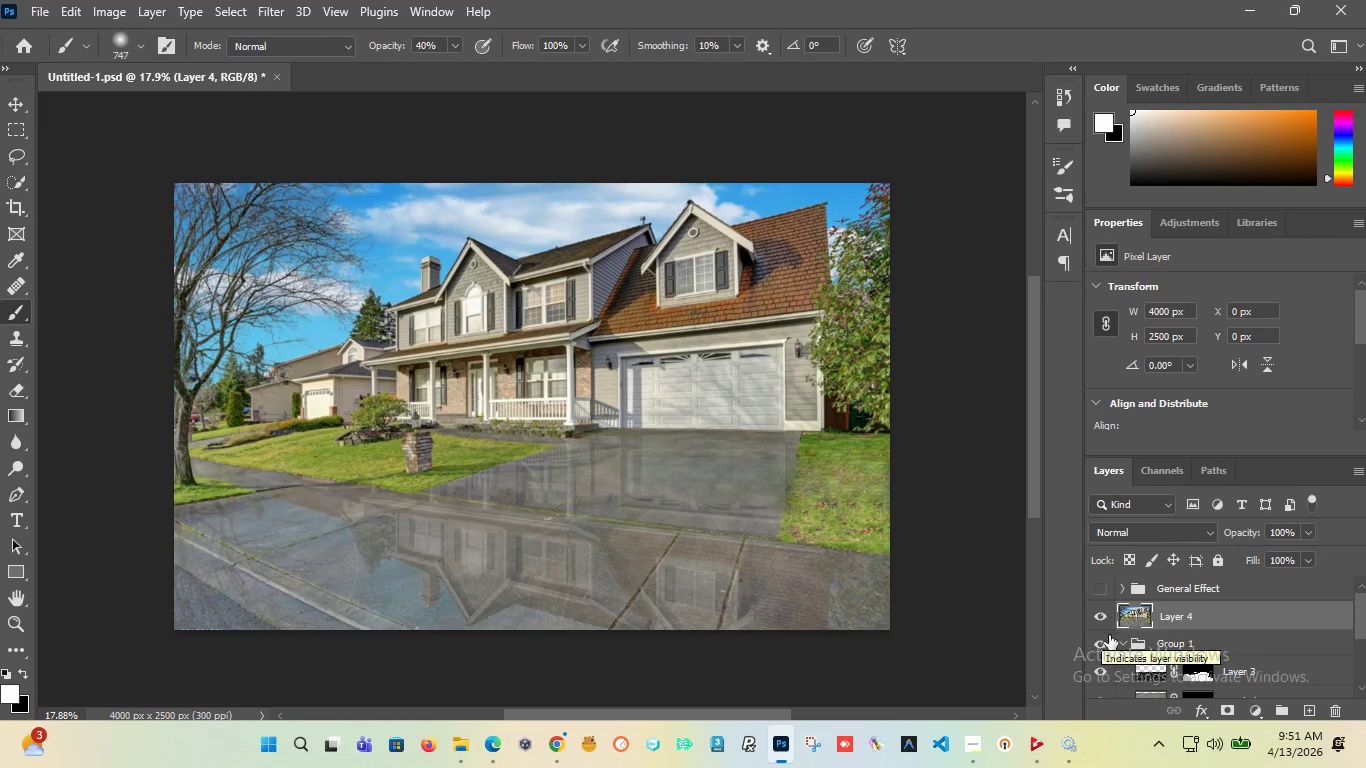 
left_click([1129, 644])
 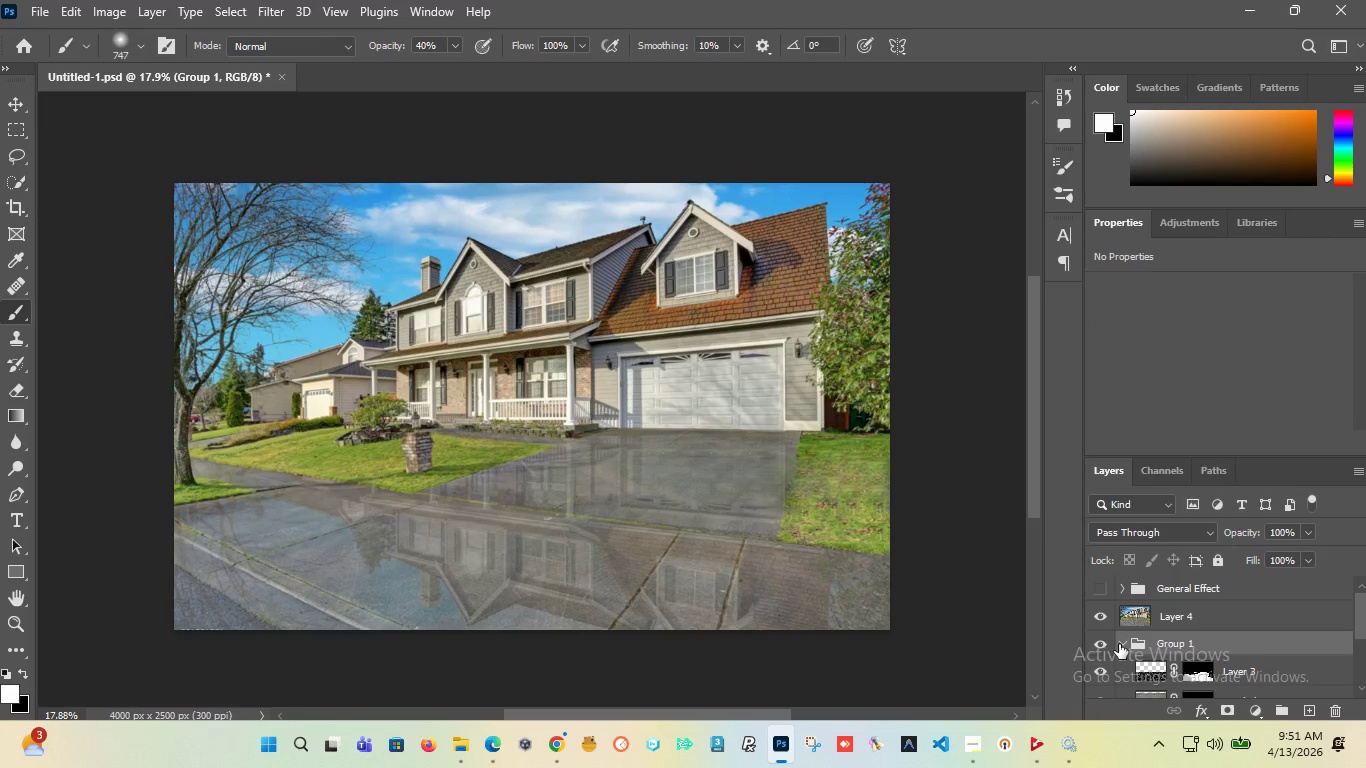 
left_click([1122, 643])
 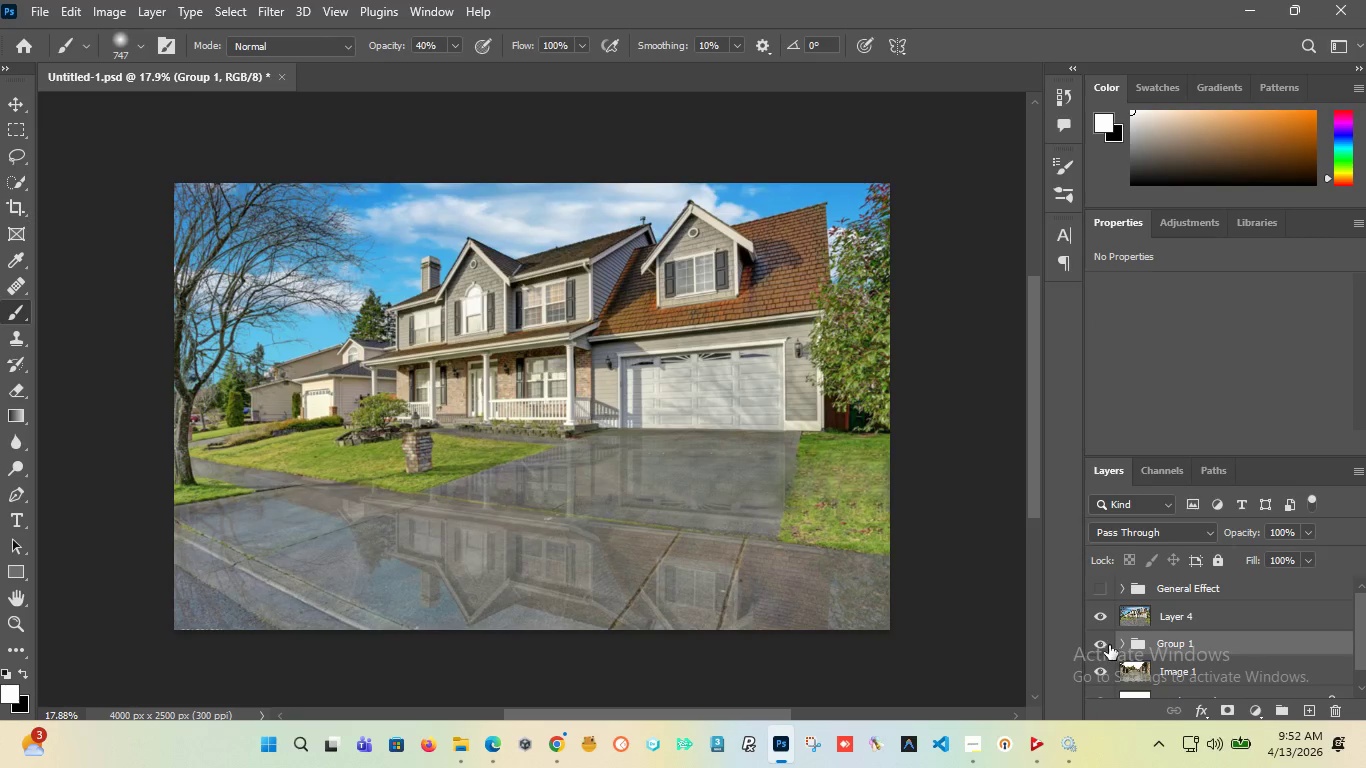 
left_click([1106, 645])
 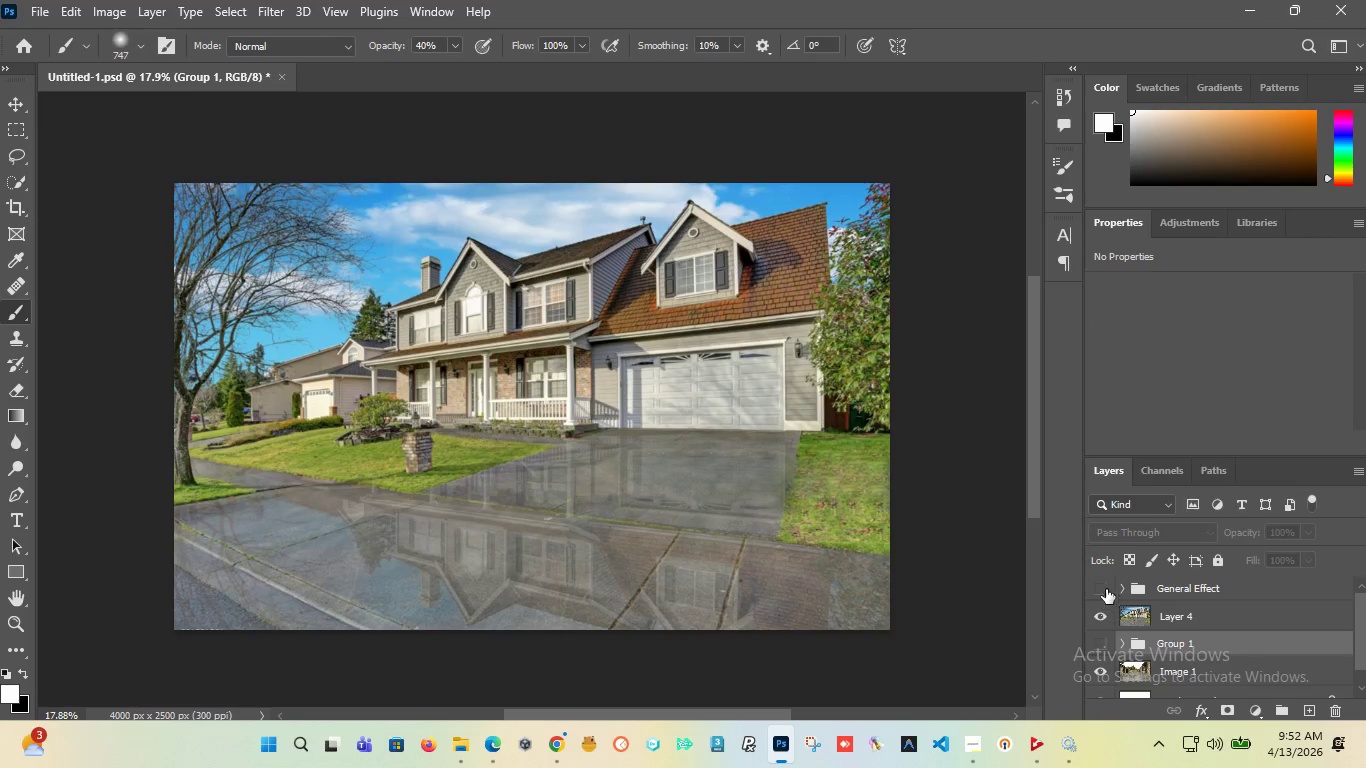 
left_click([1104, 583])
 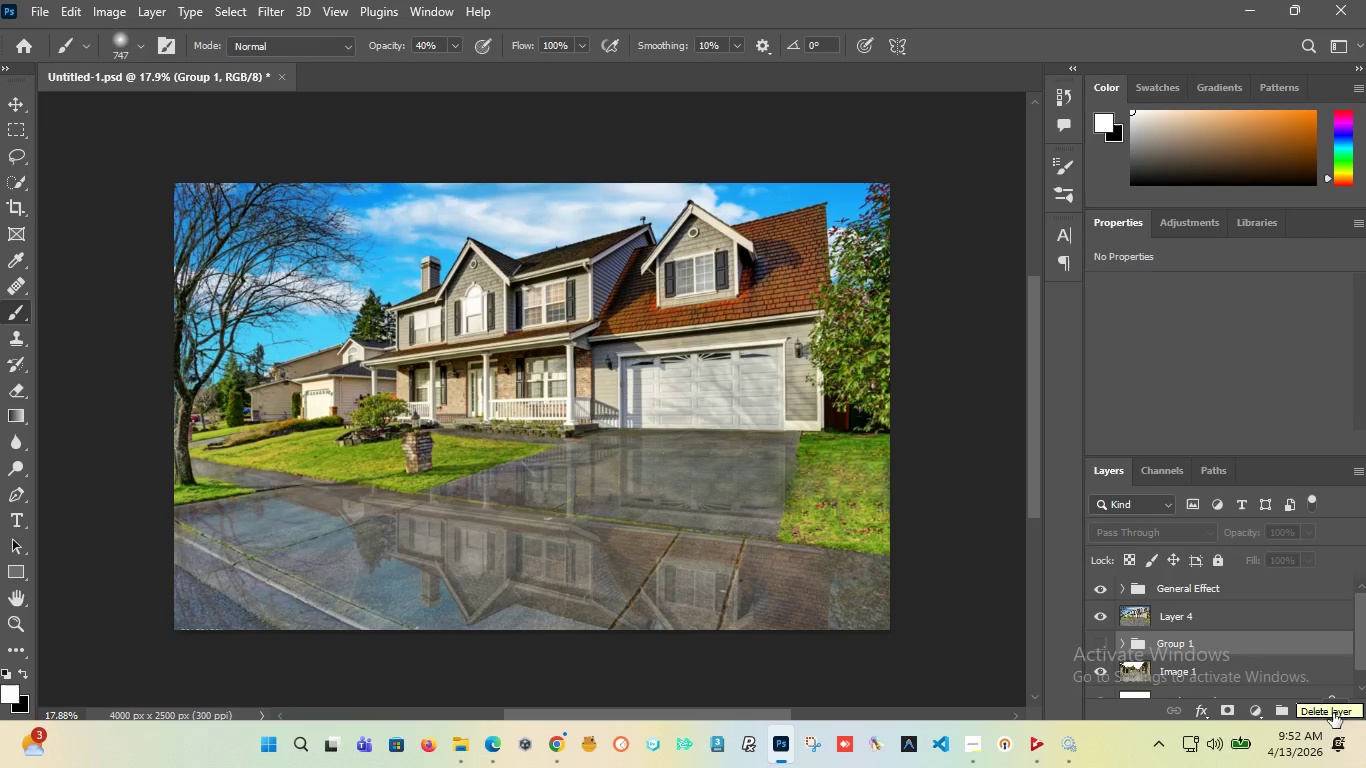 
wait(5.47)
 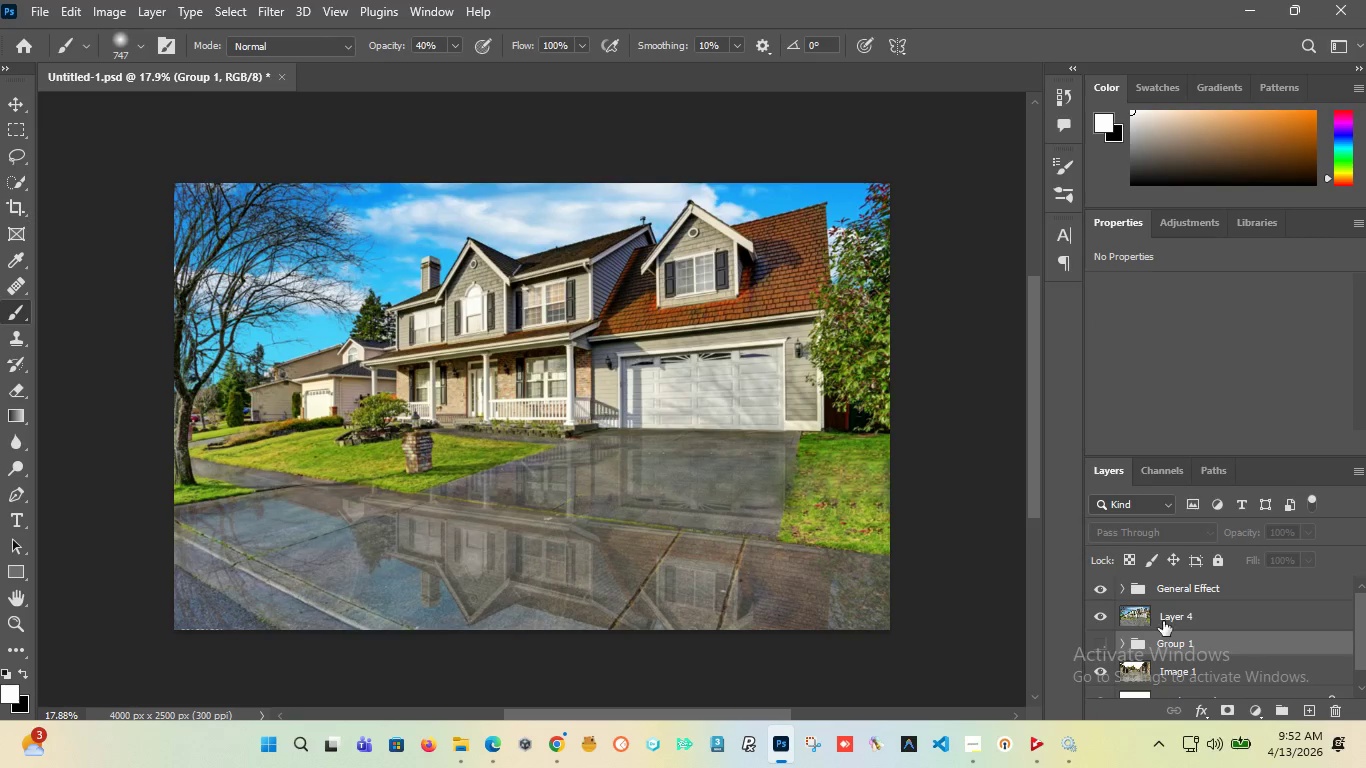 
left_click([1333, 713])
 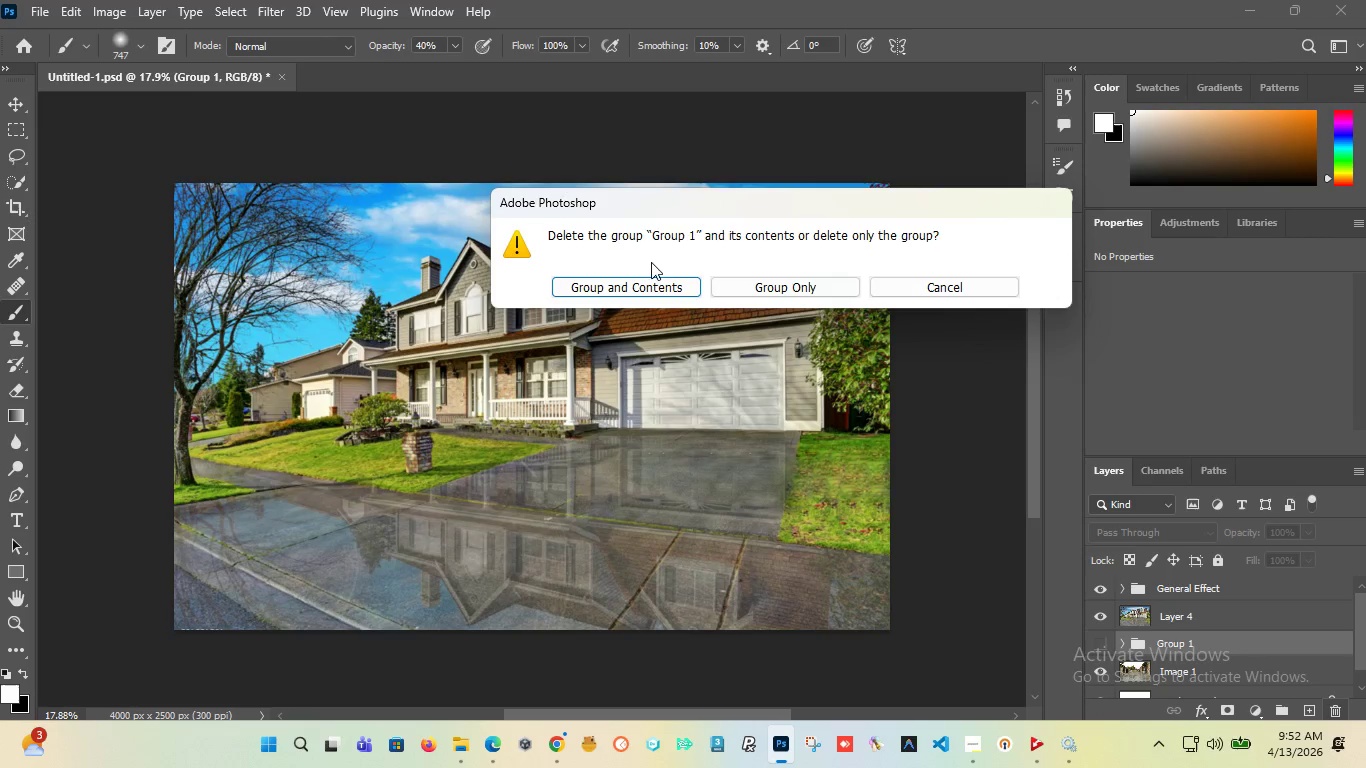 
left_click([630, 286])
 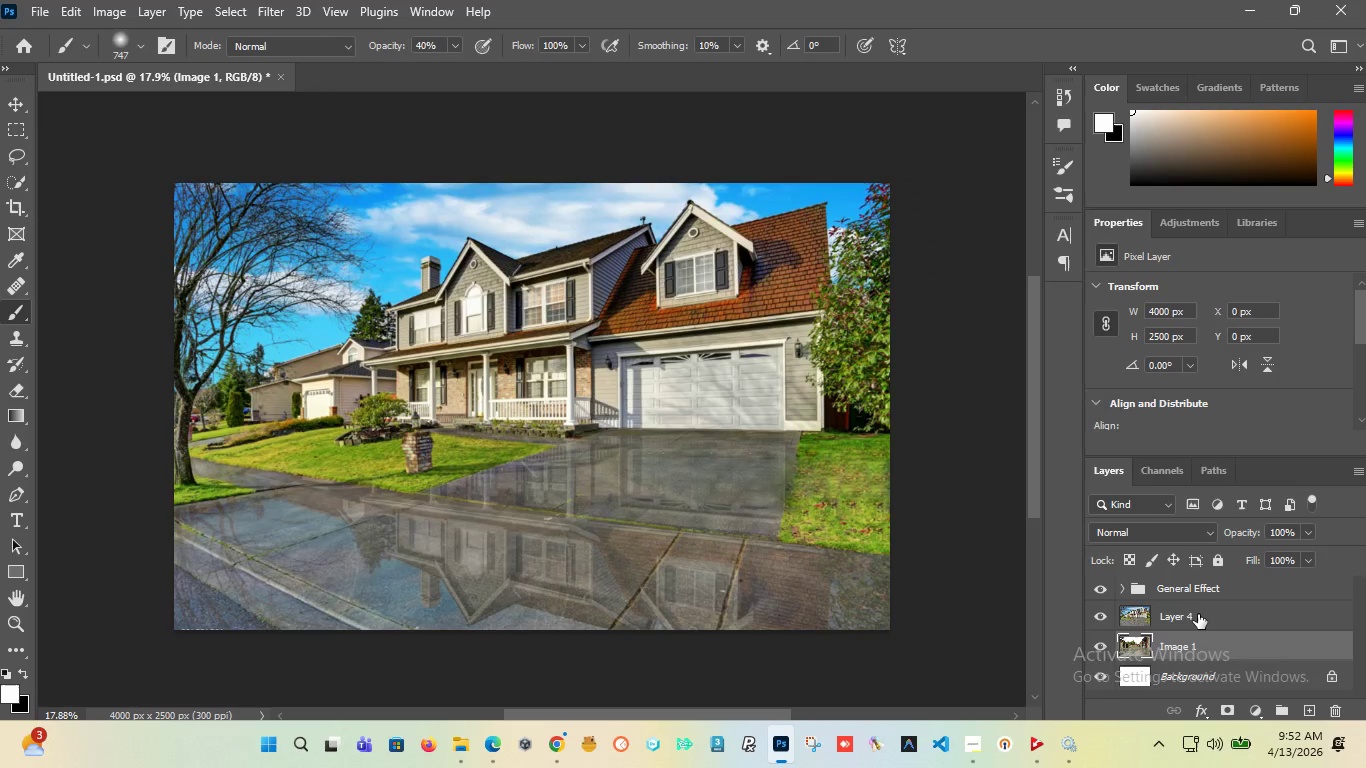 
double_click([1183, 617])
 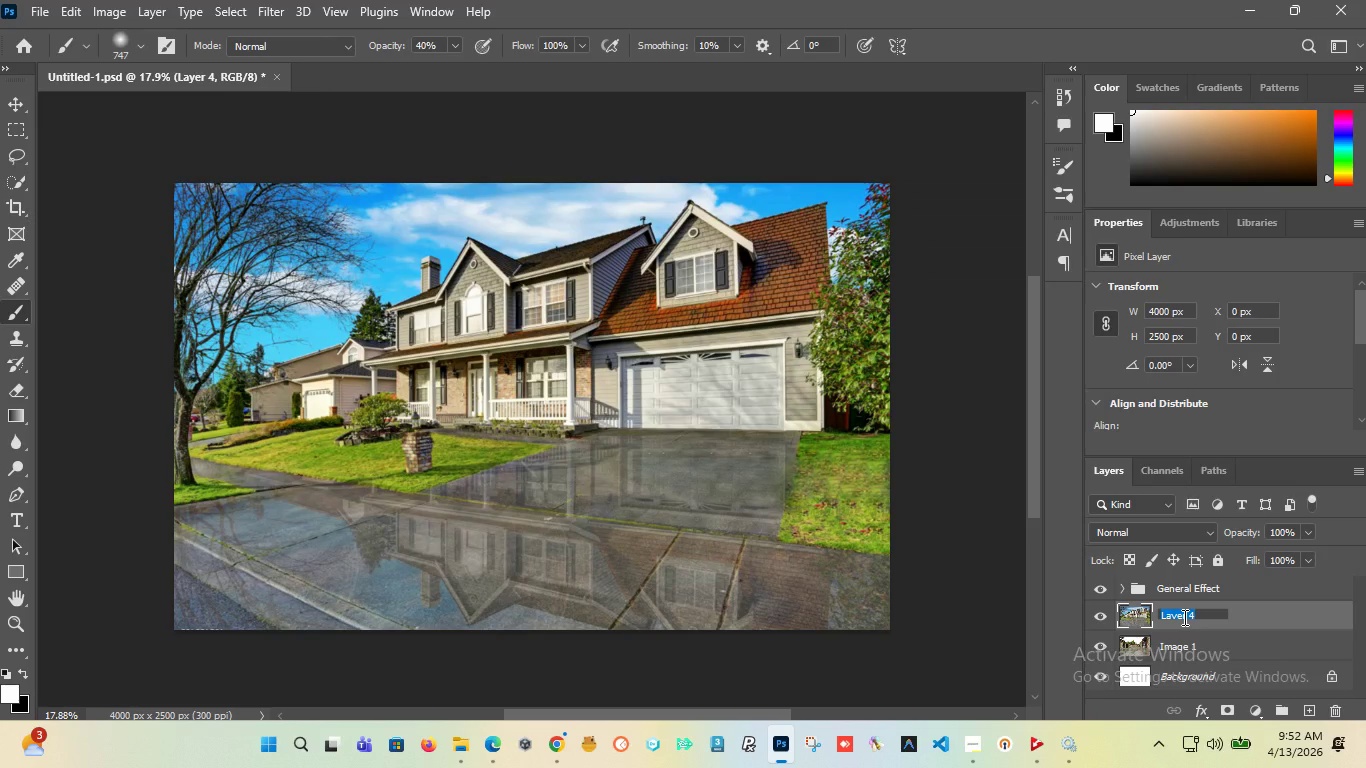 
type(Image 2)
 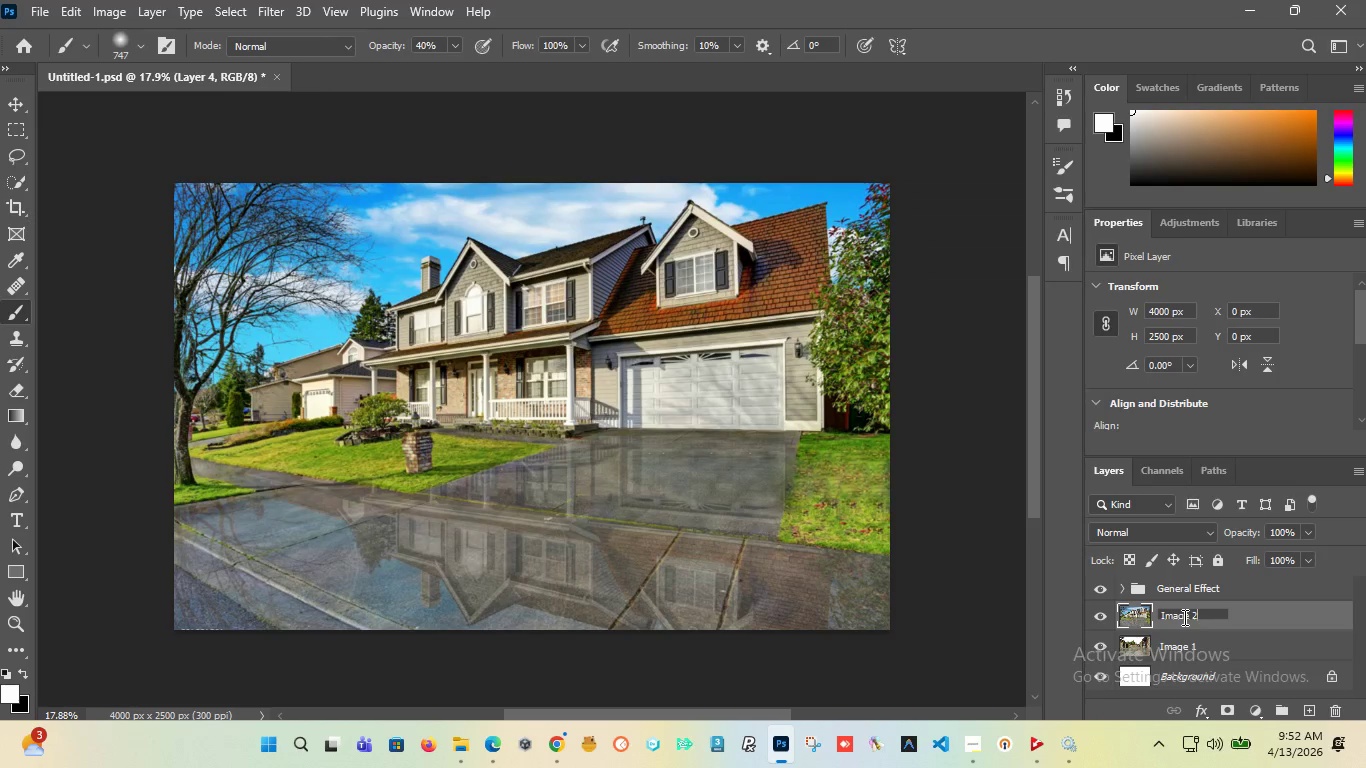 
key(Enter)
 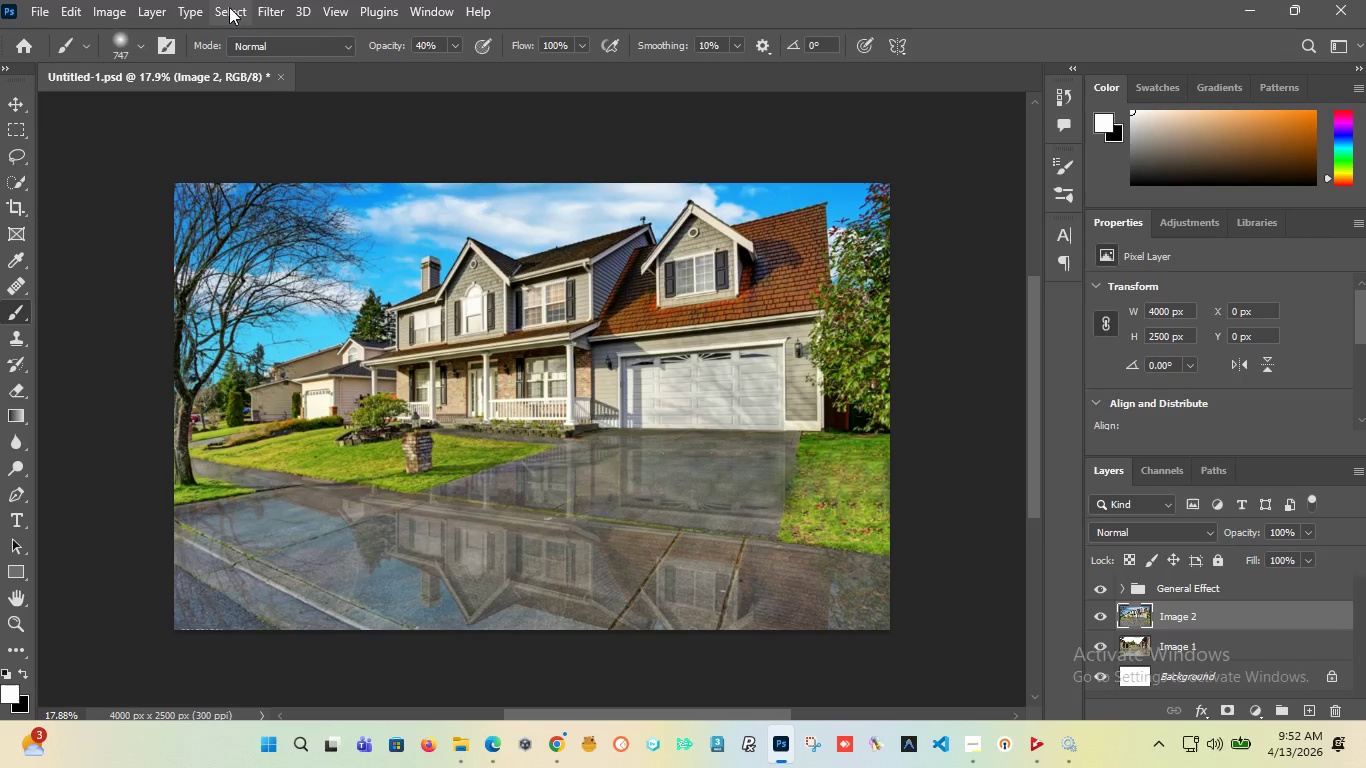 